 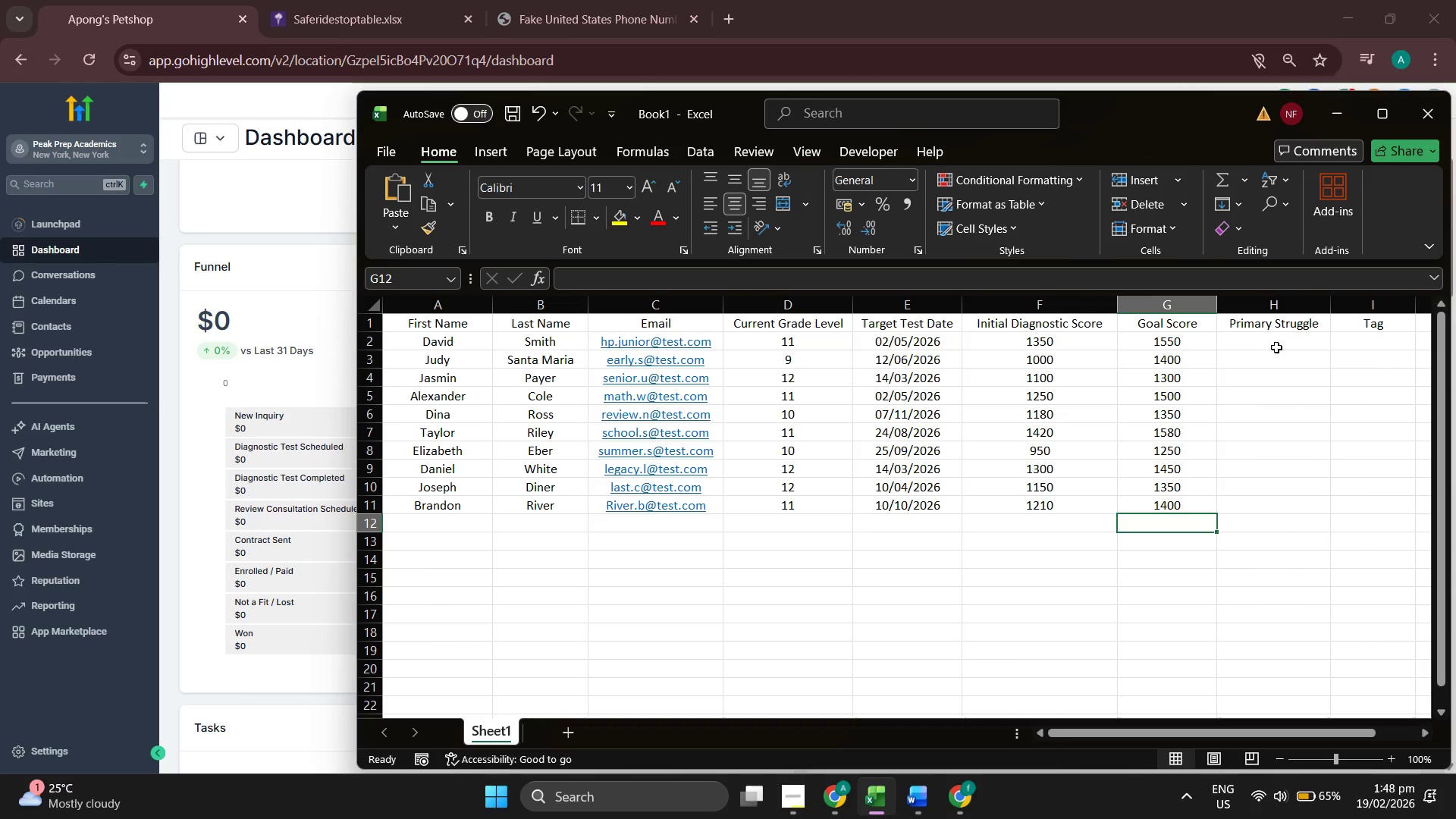 
left_click([1272, 343])
 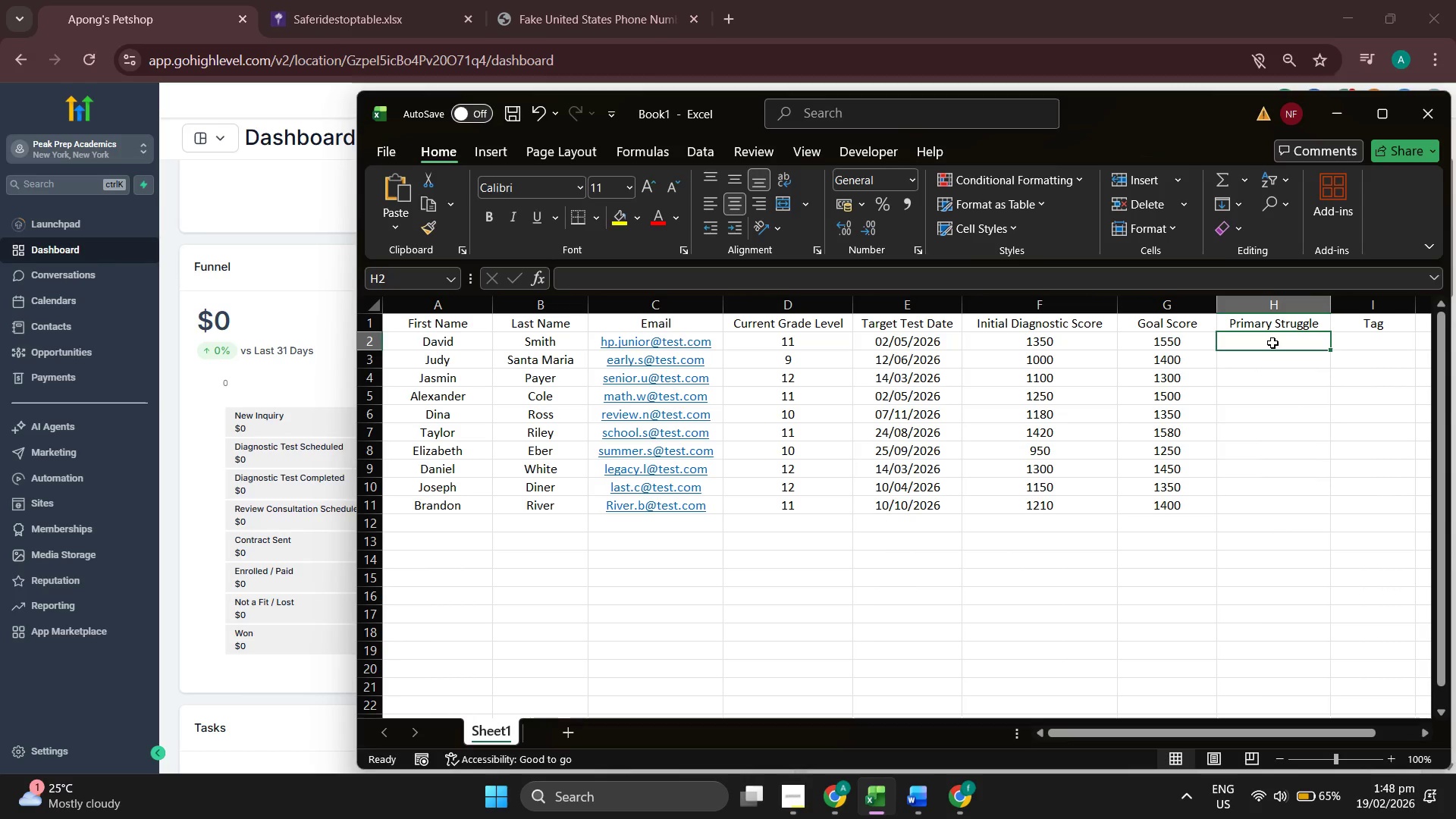 
key(CapsLock)
 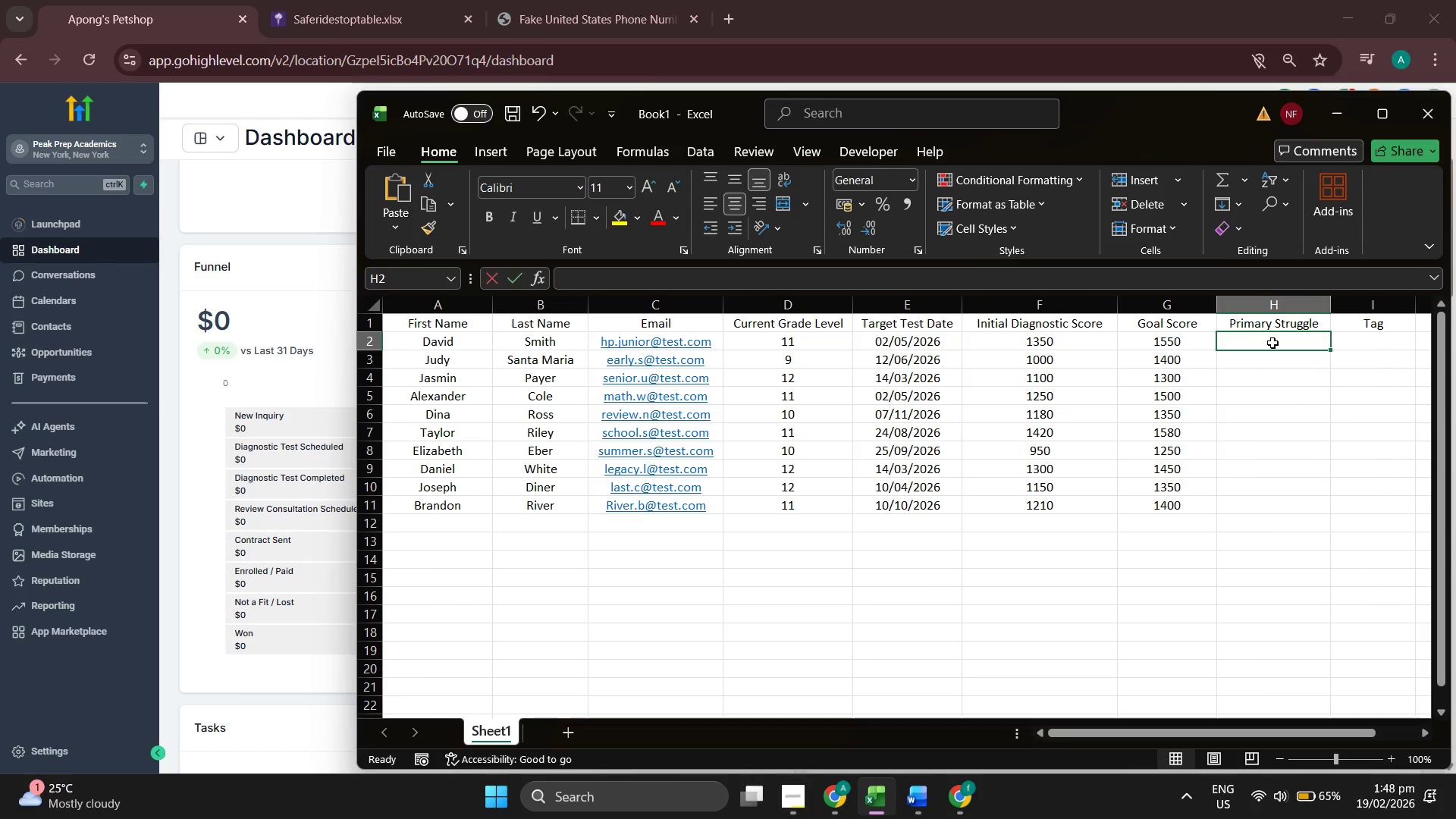 
key(T)
 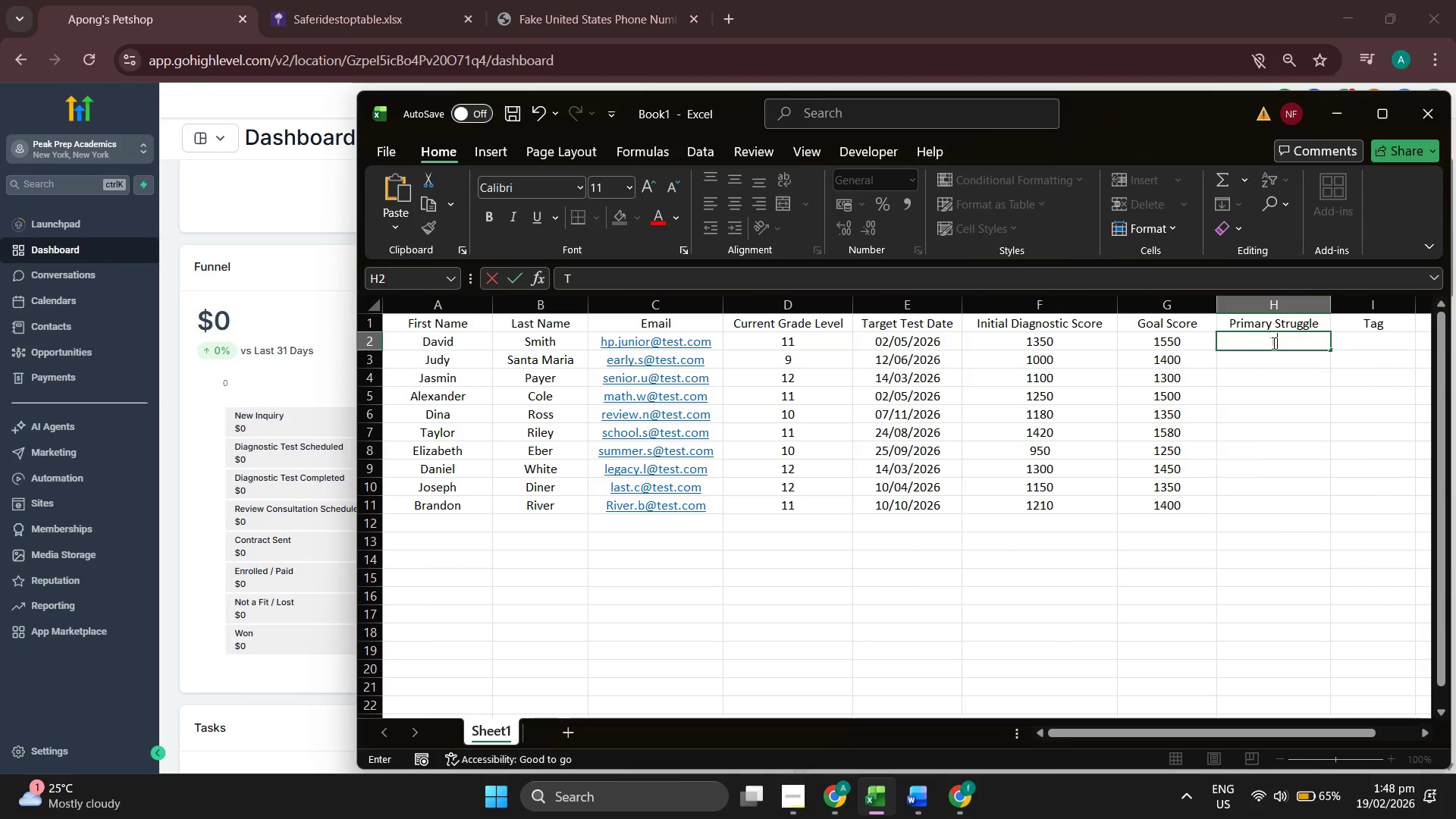 
key(CapsLock)
 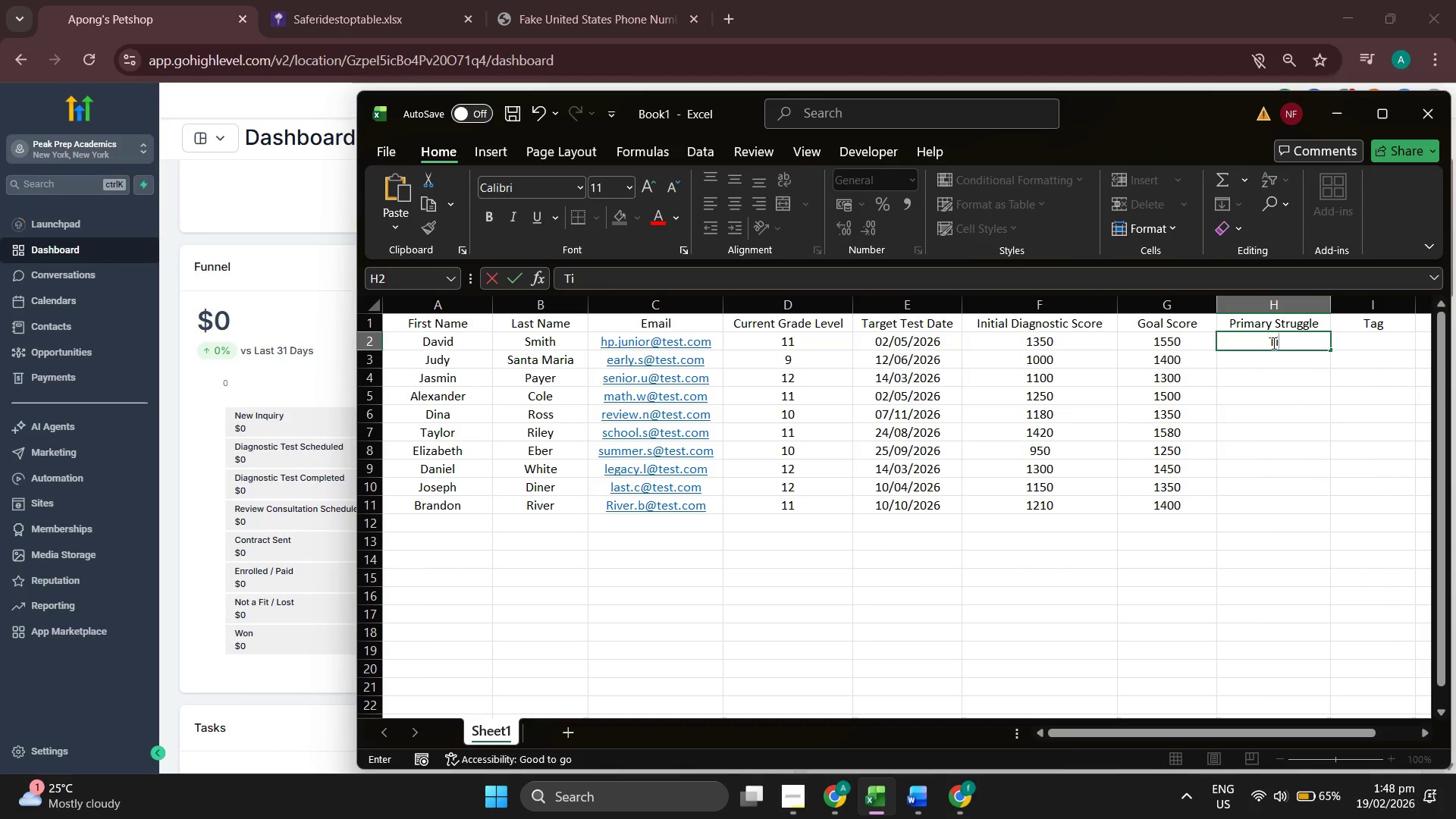 
key(I)
 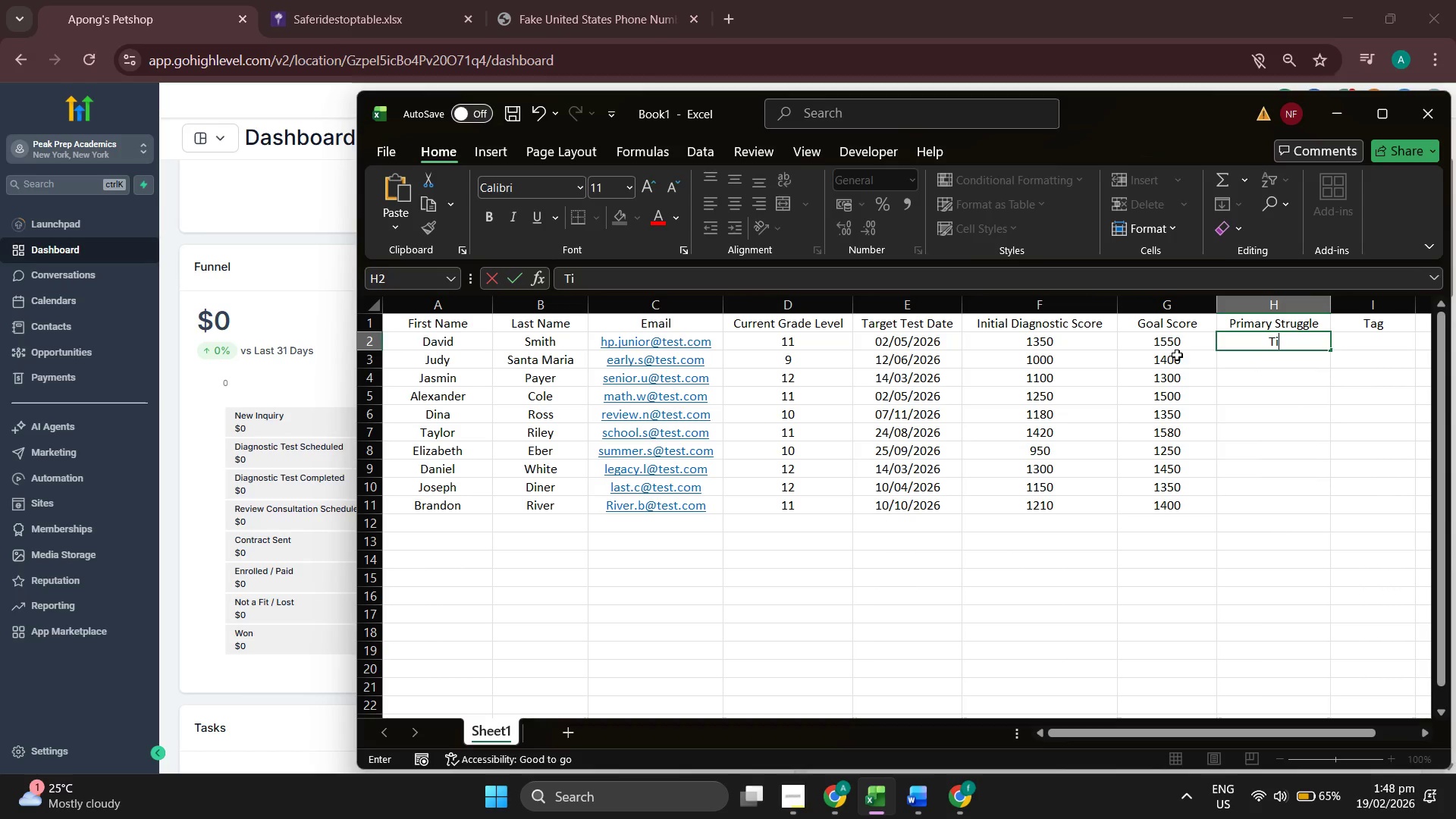 
type(me Management)
 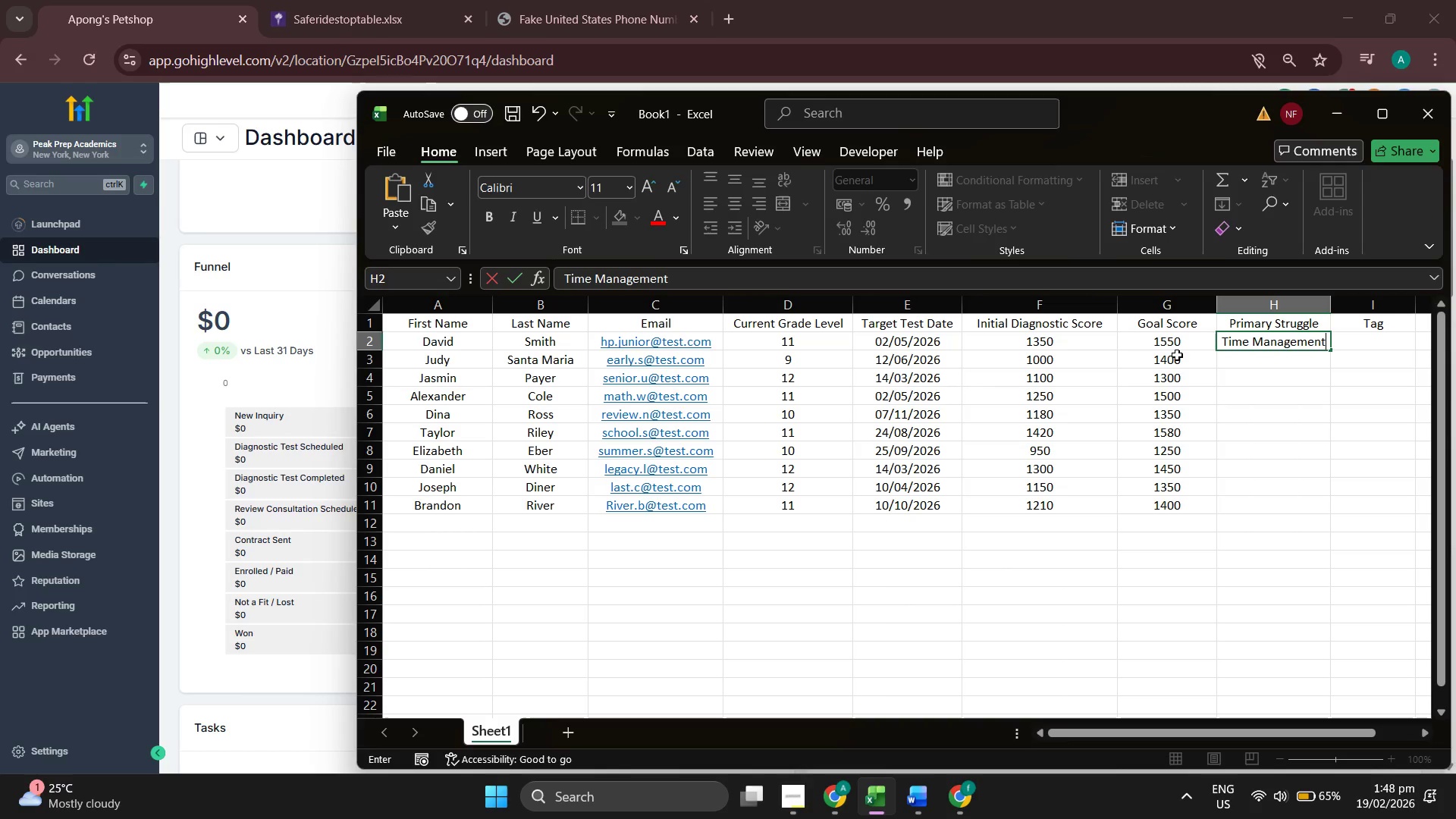 
key(Enter)
 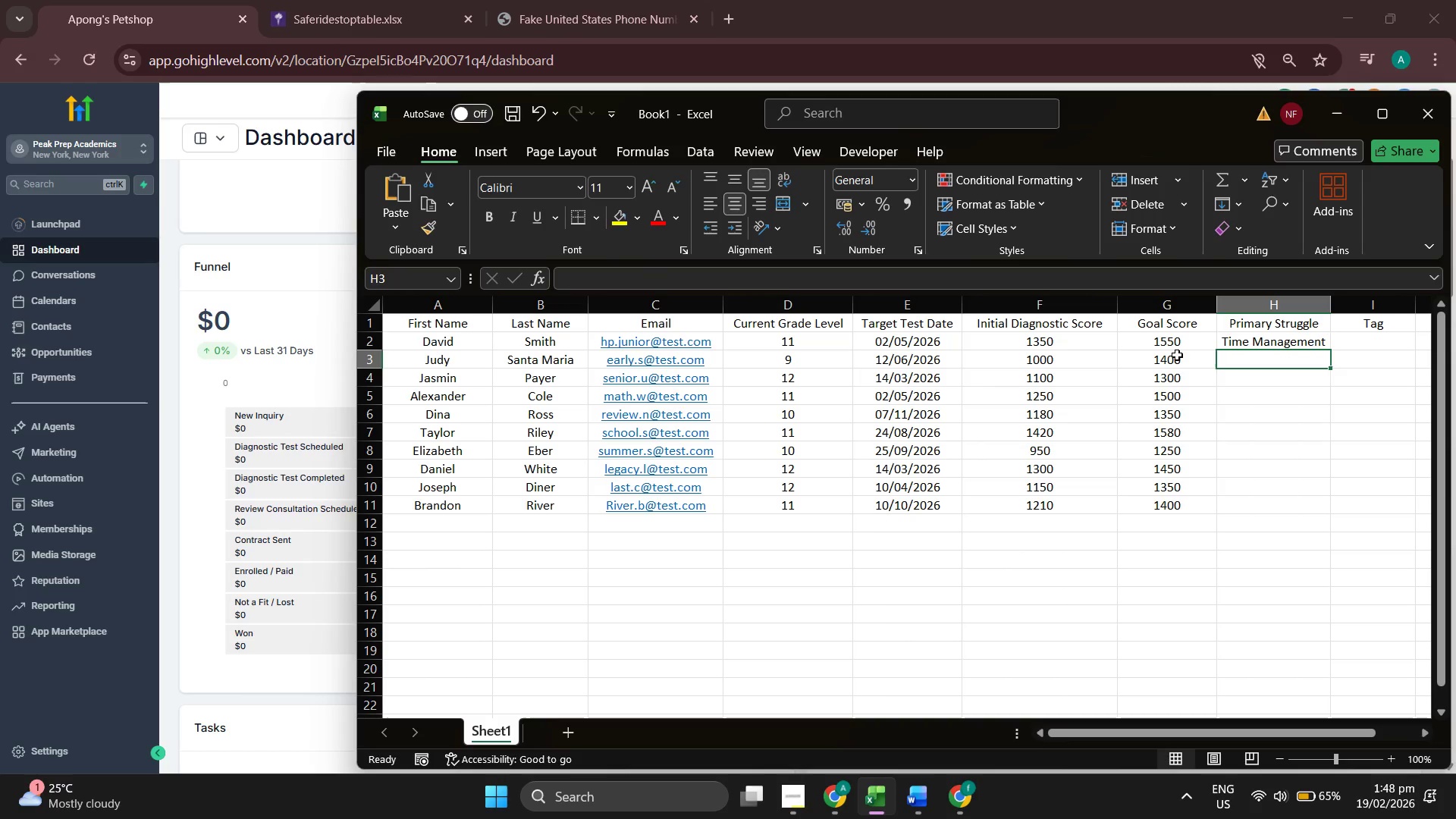 
type(Math)
 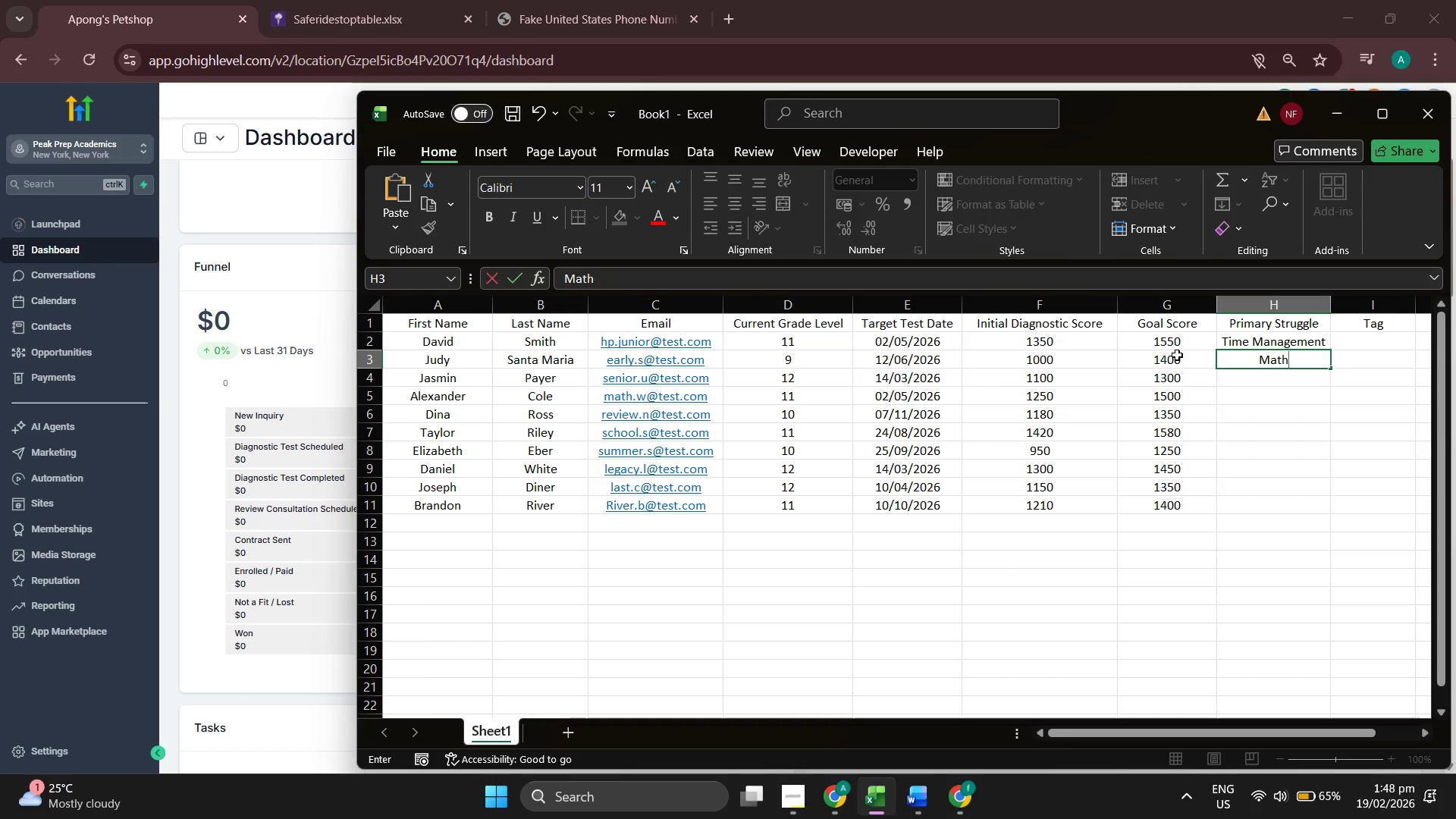 
key(Enter)
 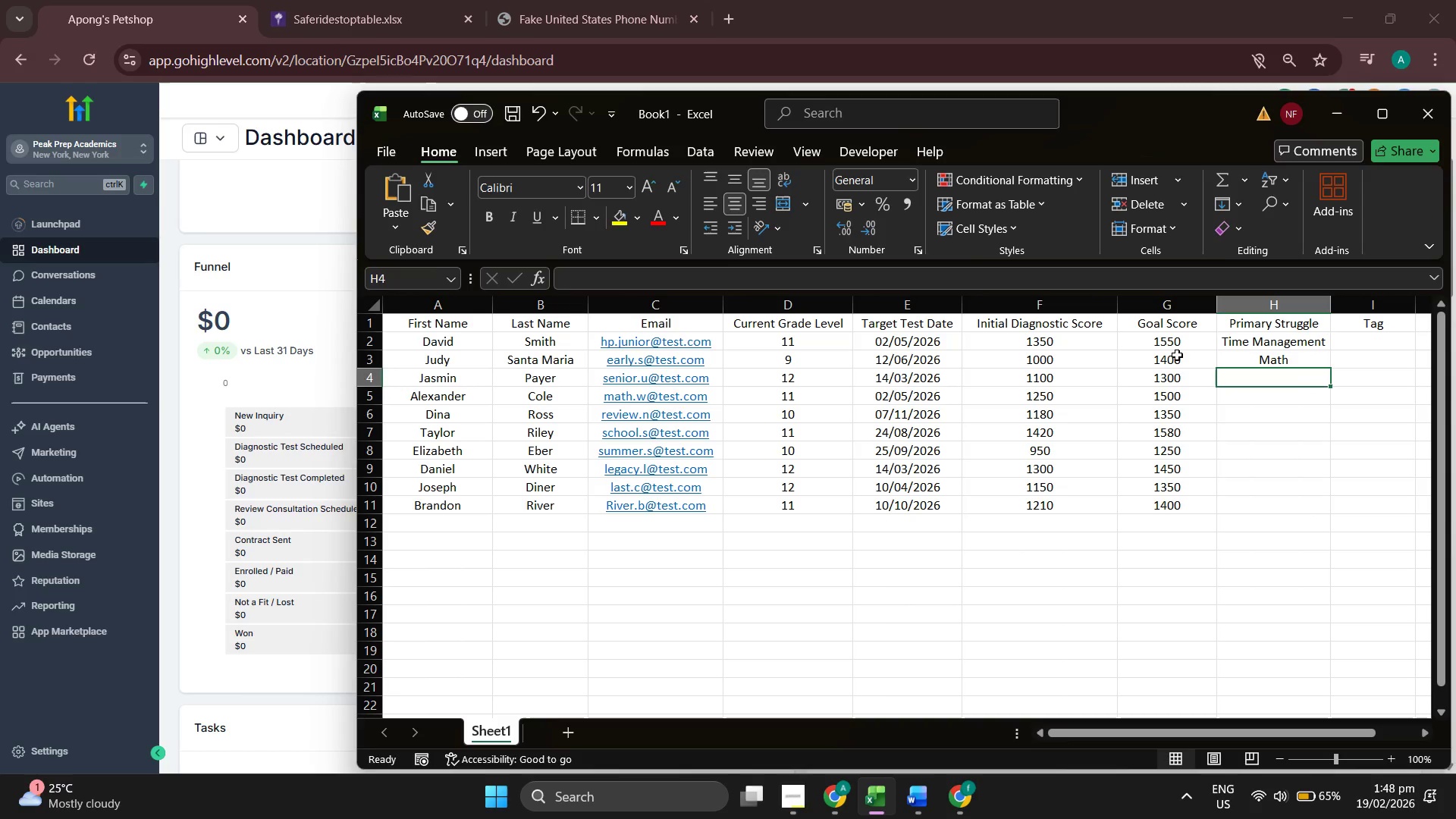 
type(Reading Comp)
 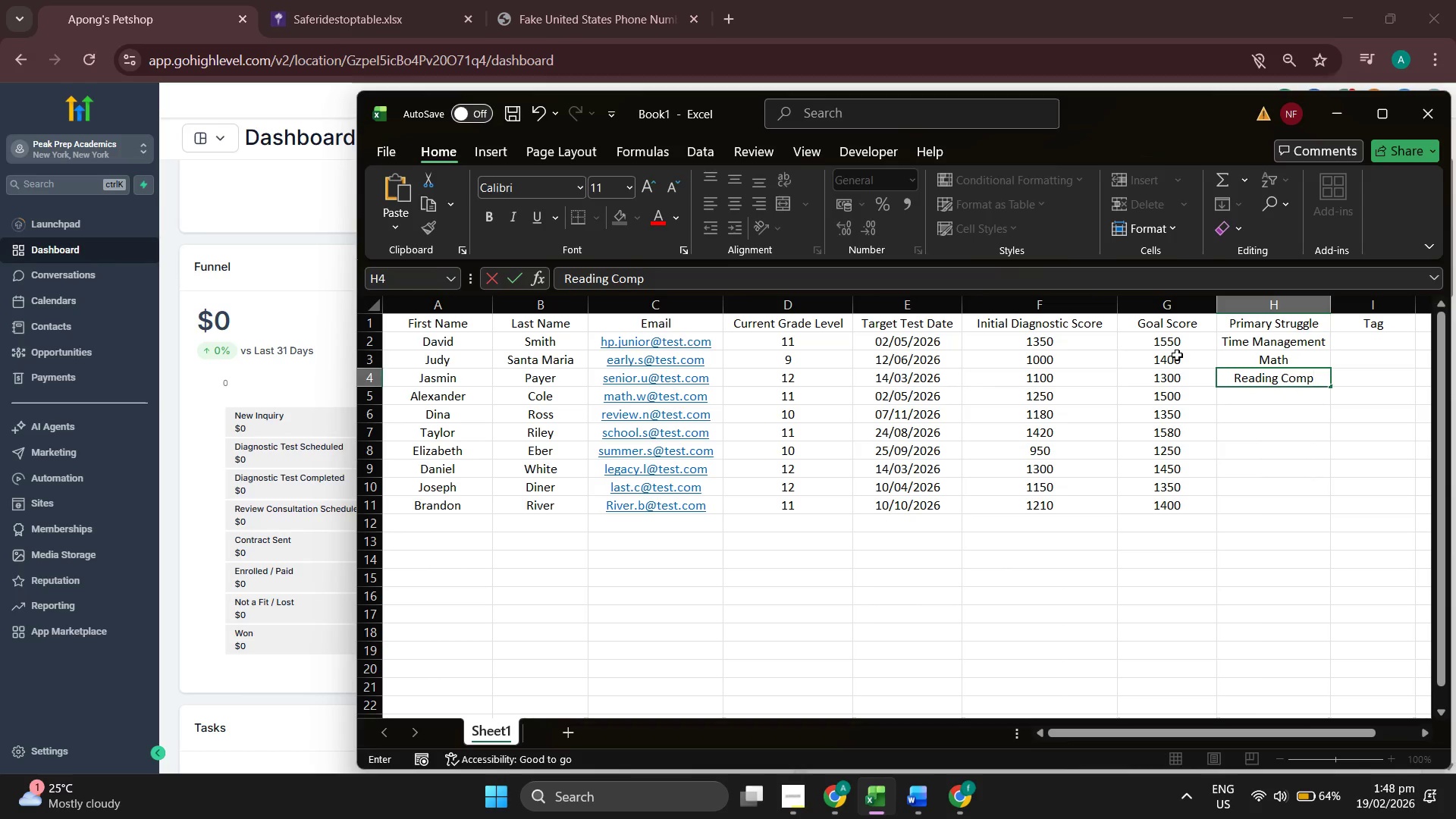 
key(Enter)
 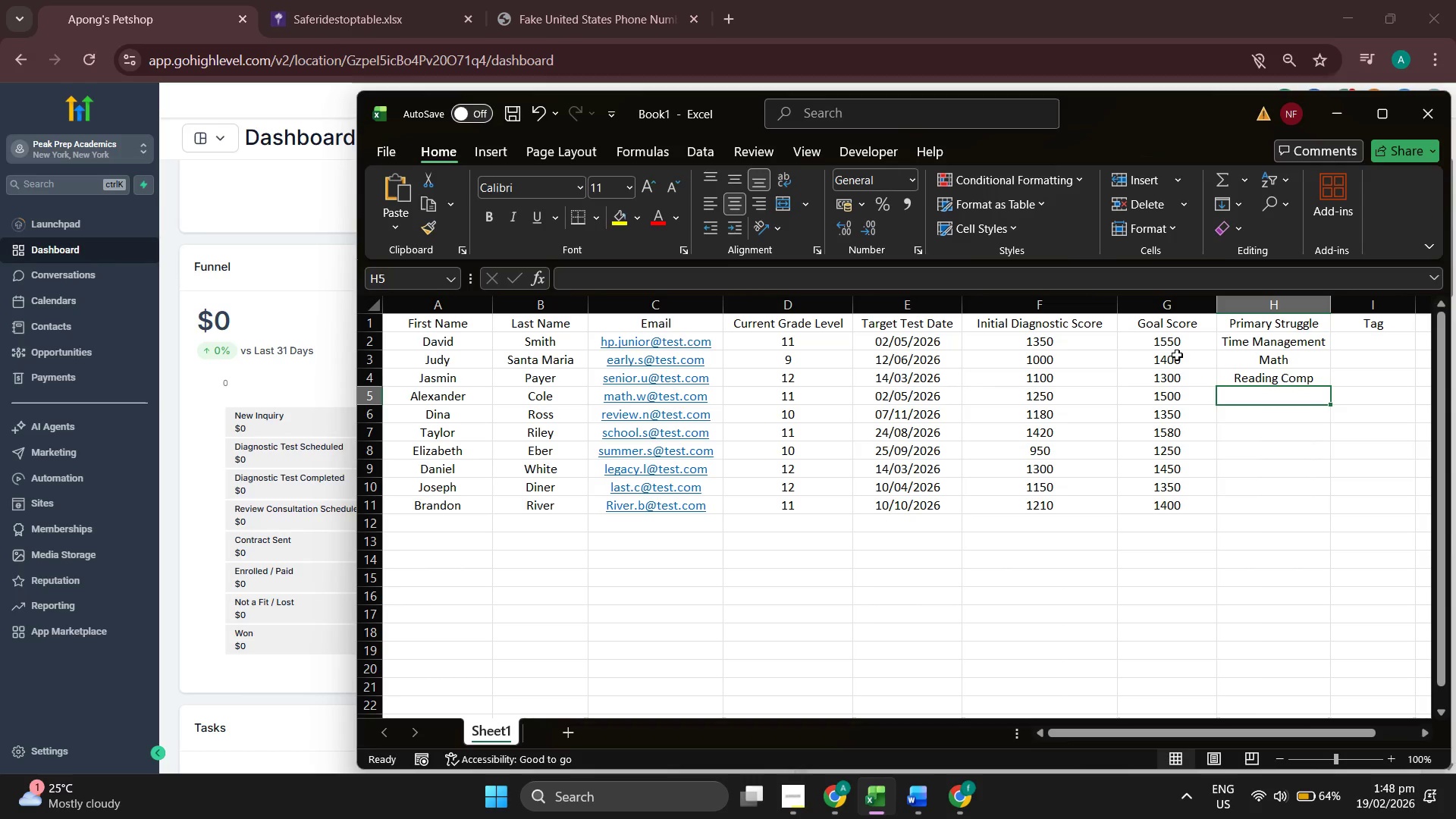 
type(Gr)
key(Backspace)
key(Backspace)
type(Math)
 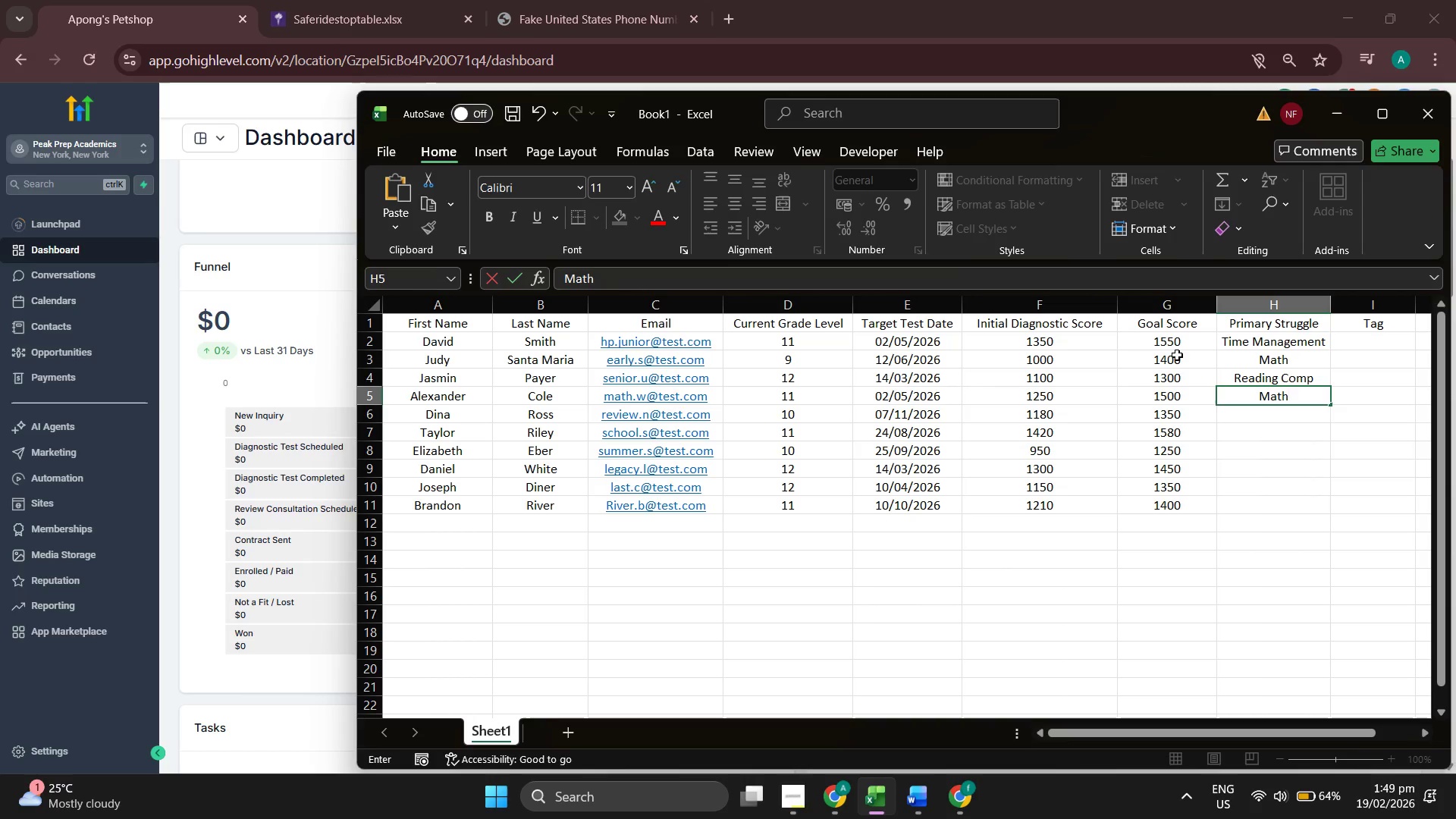 
key(Enter)
 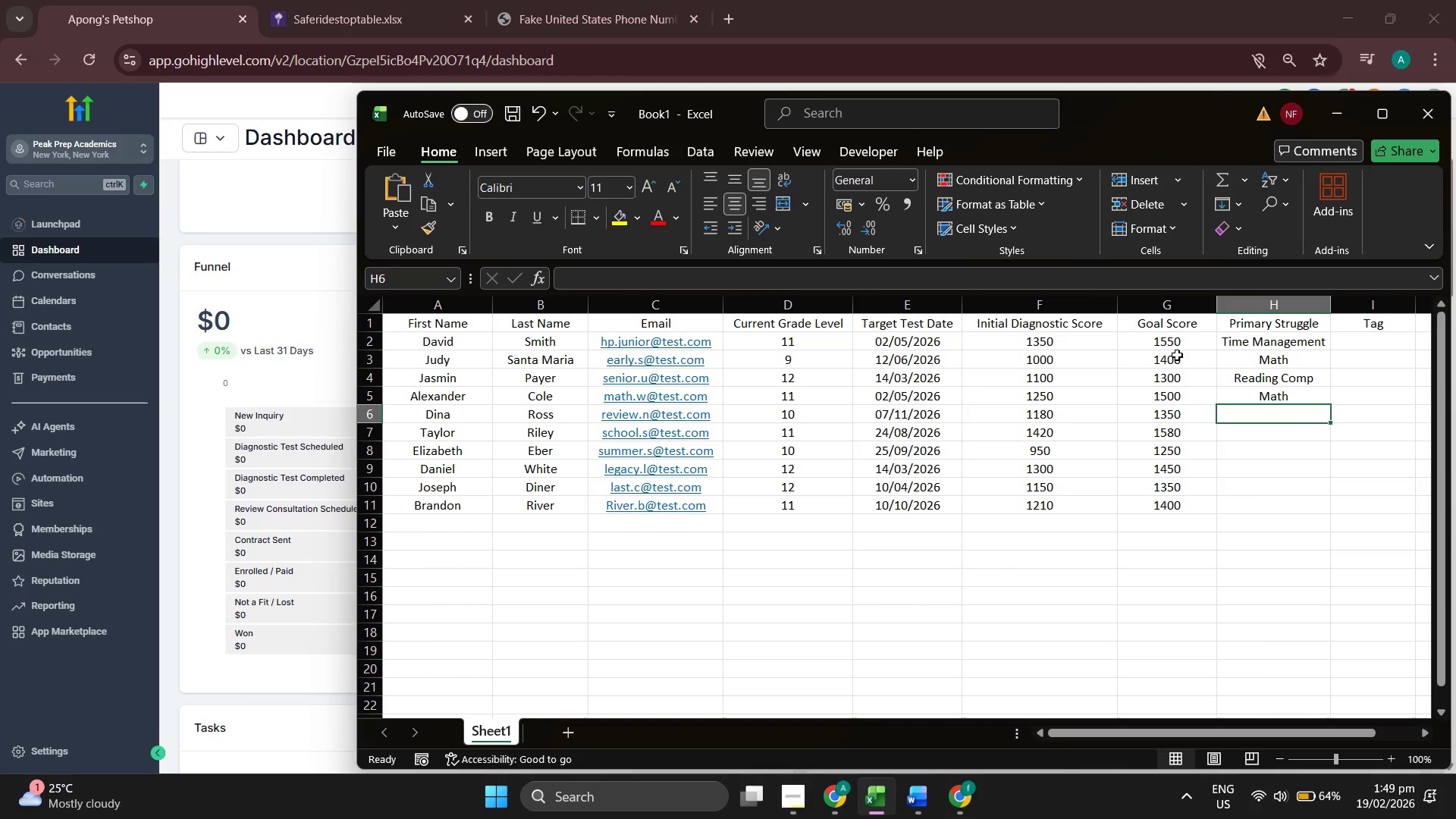 
type(FG)
key(Backspace)
type(rammar)
 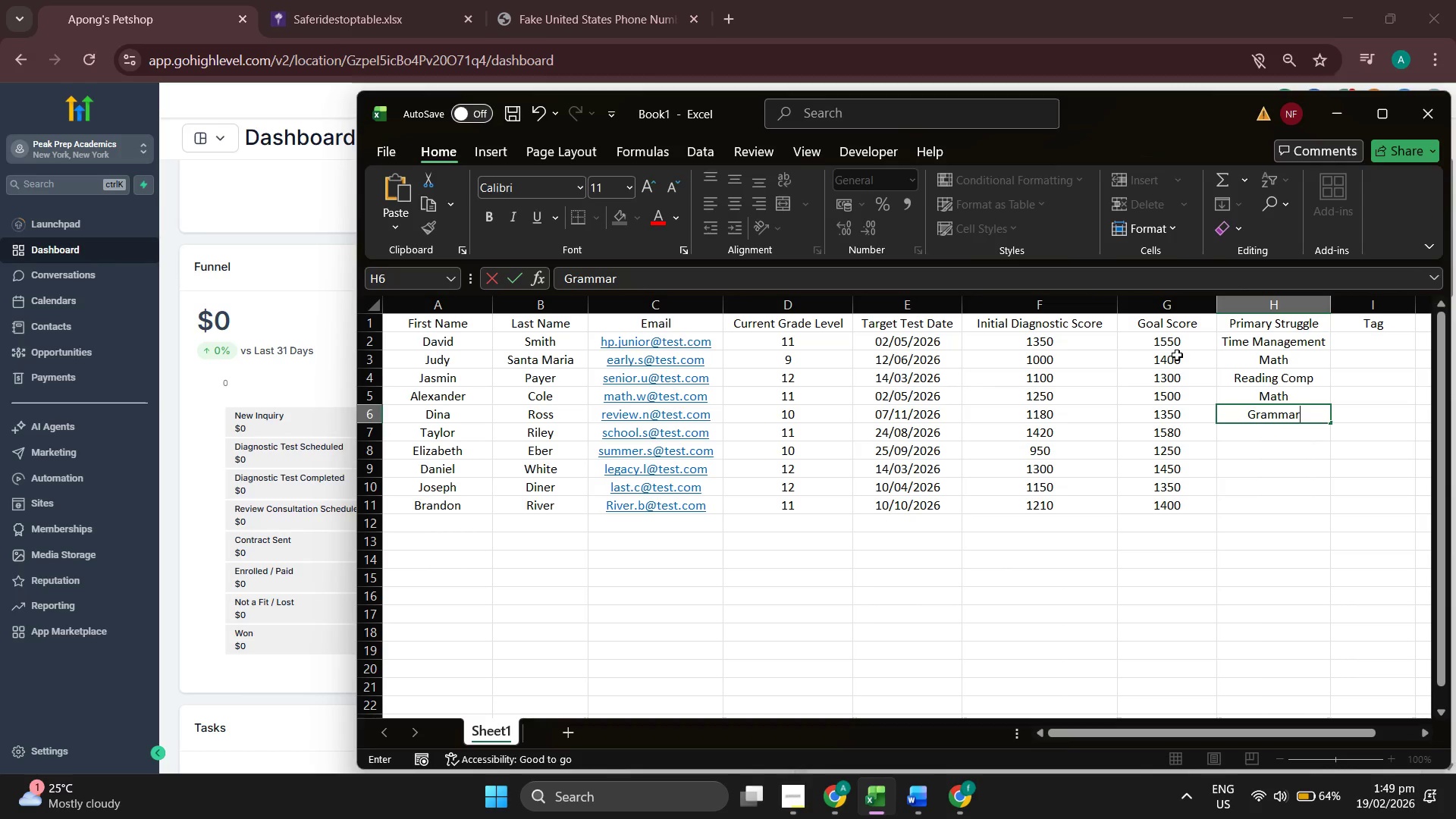 
wait(5.8)
 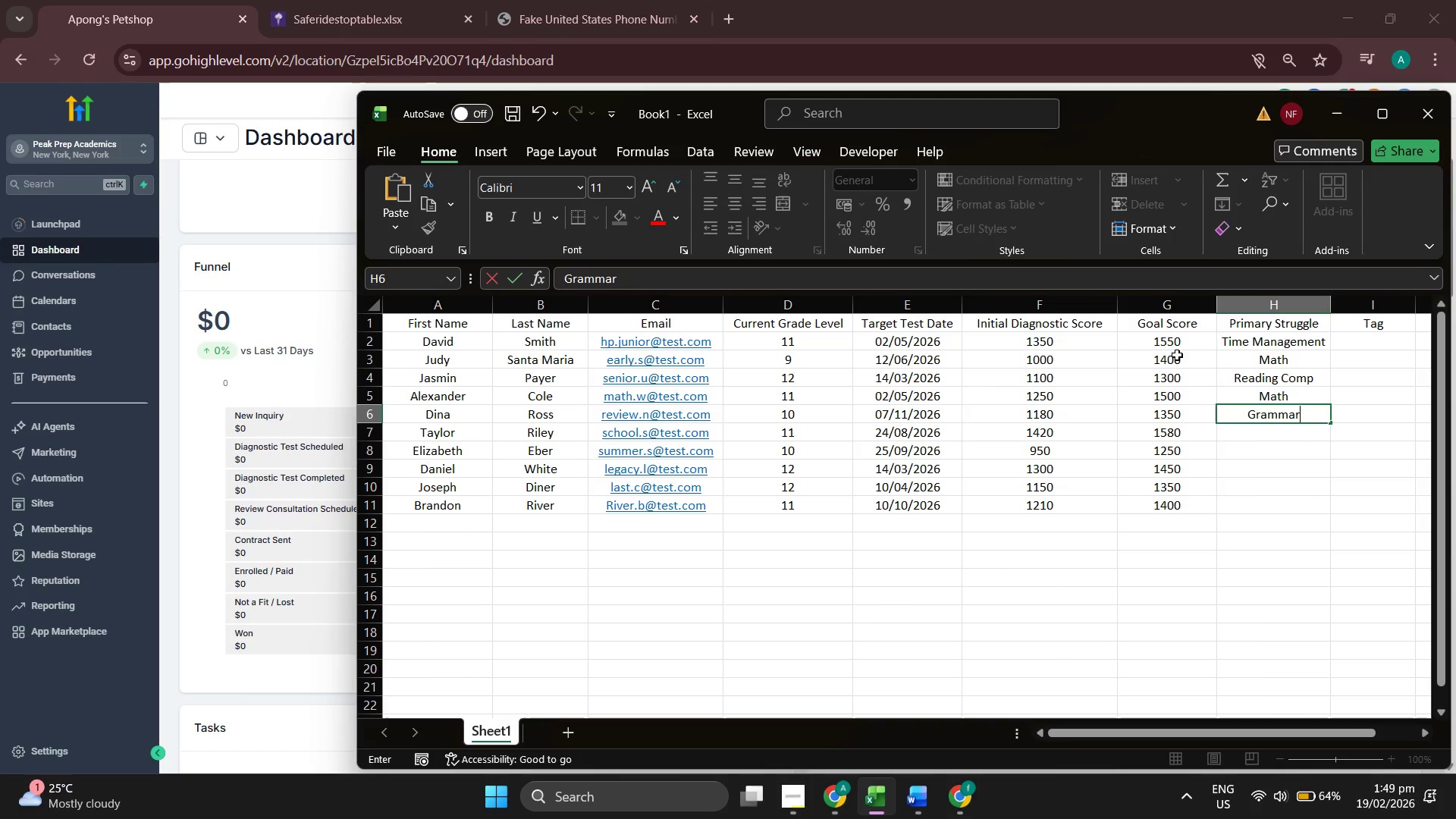 
type(/Writing)
 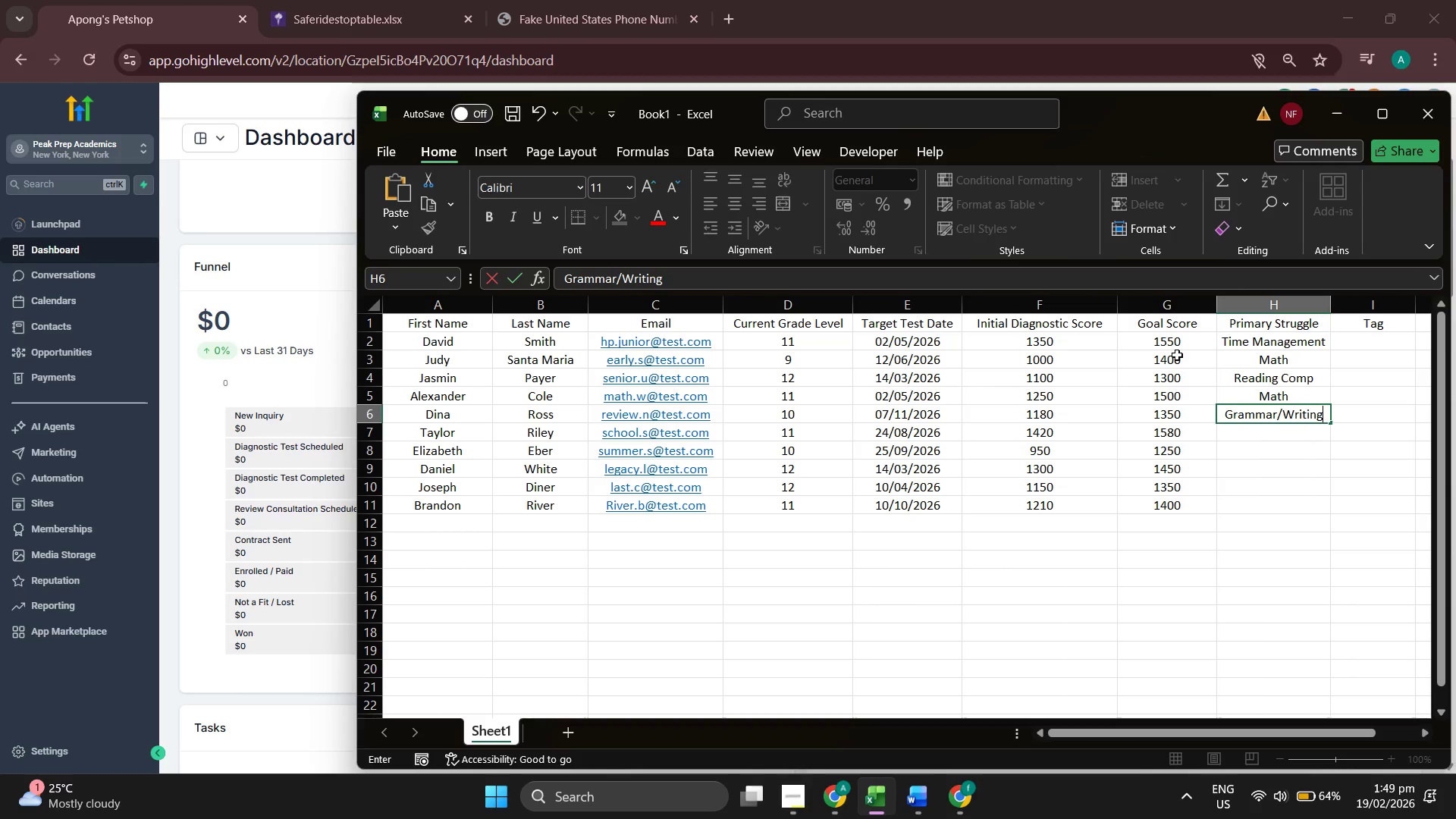 
key(Enter)
 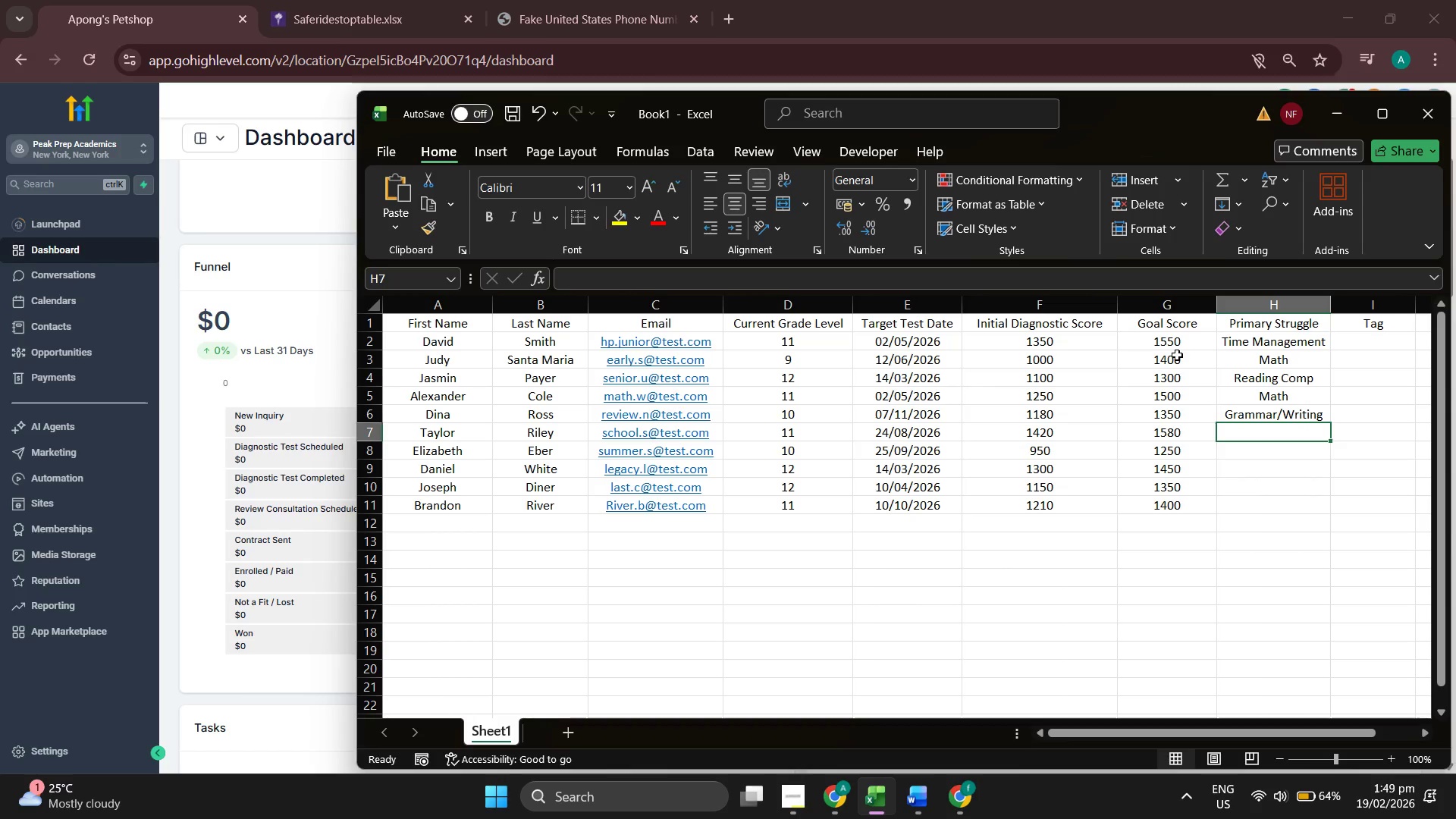 
type(Data Analysis)
 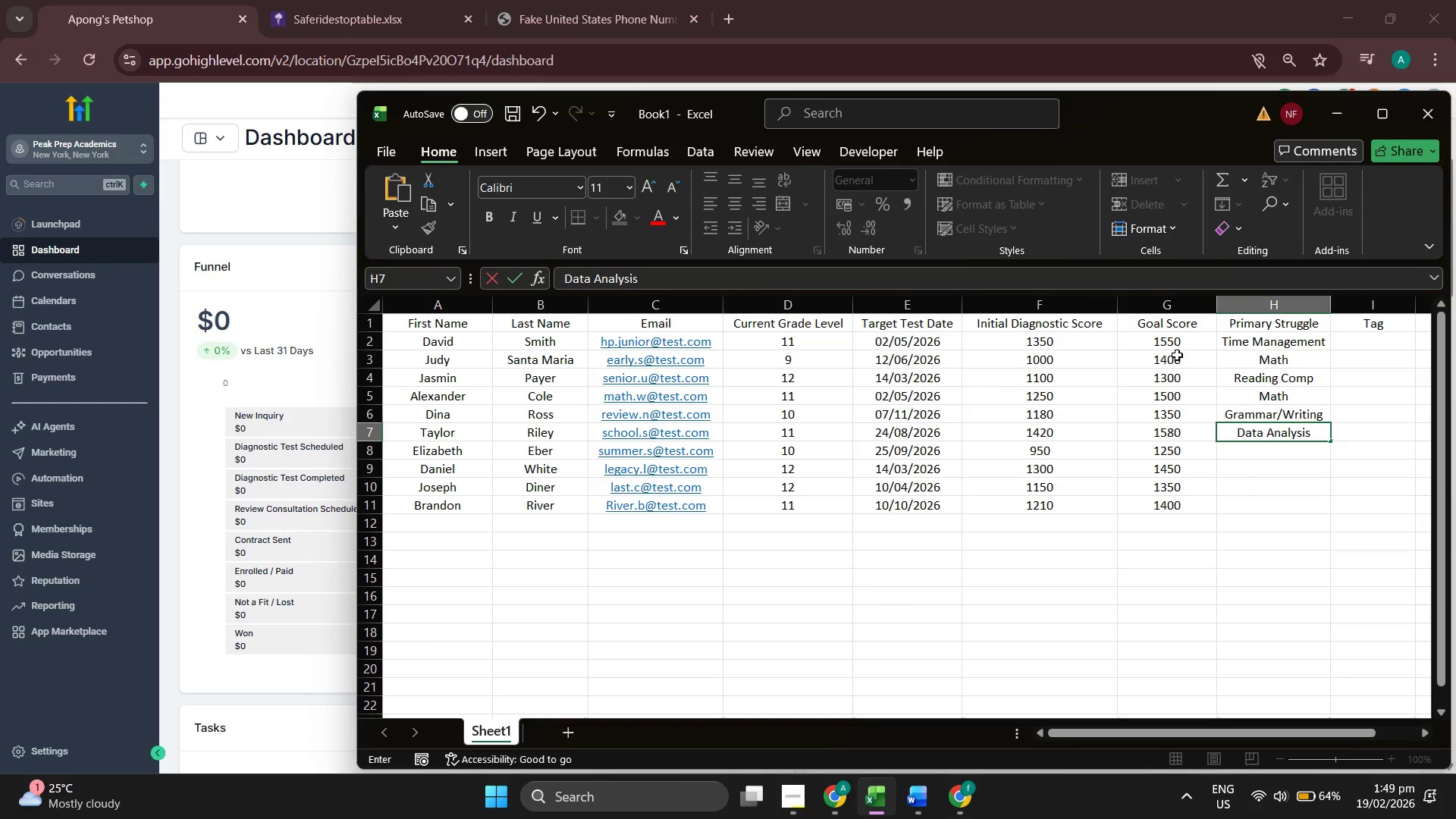 
key(Enter)
 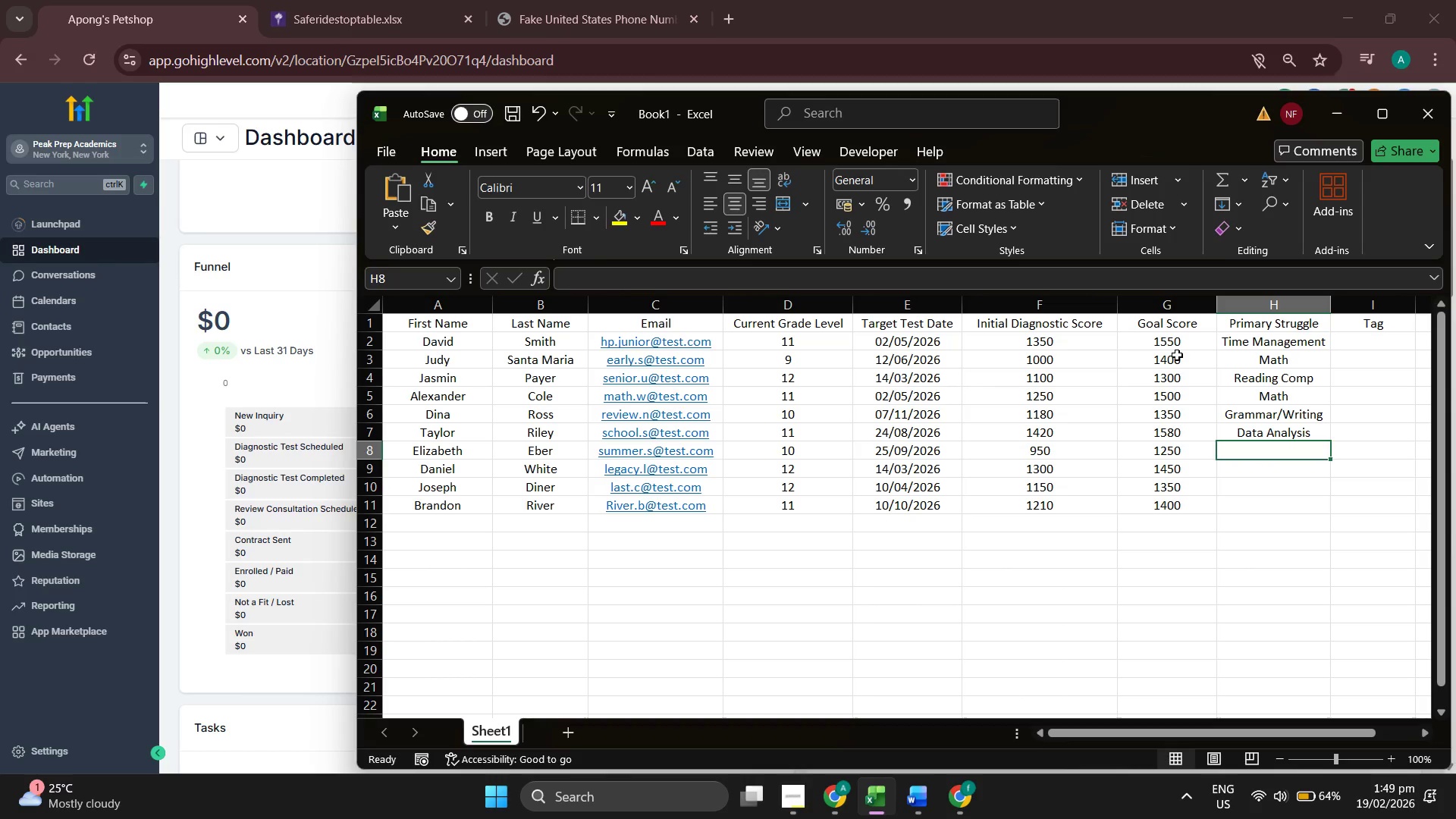 
type(Vocal)
key(Backspace)
type(bulary)
 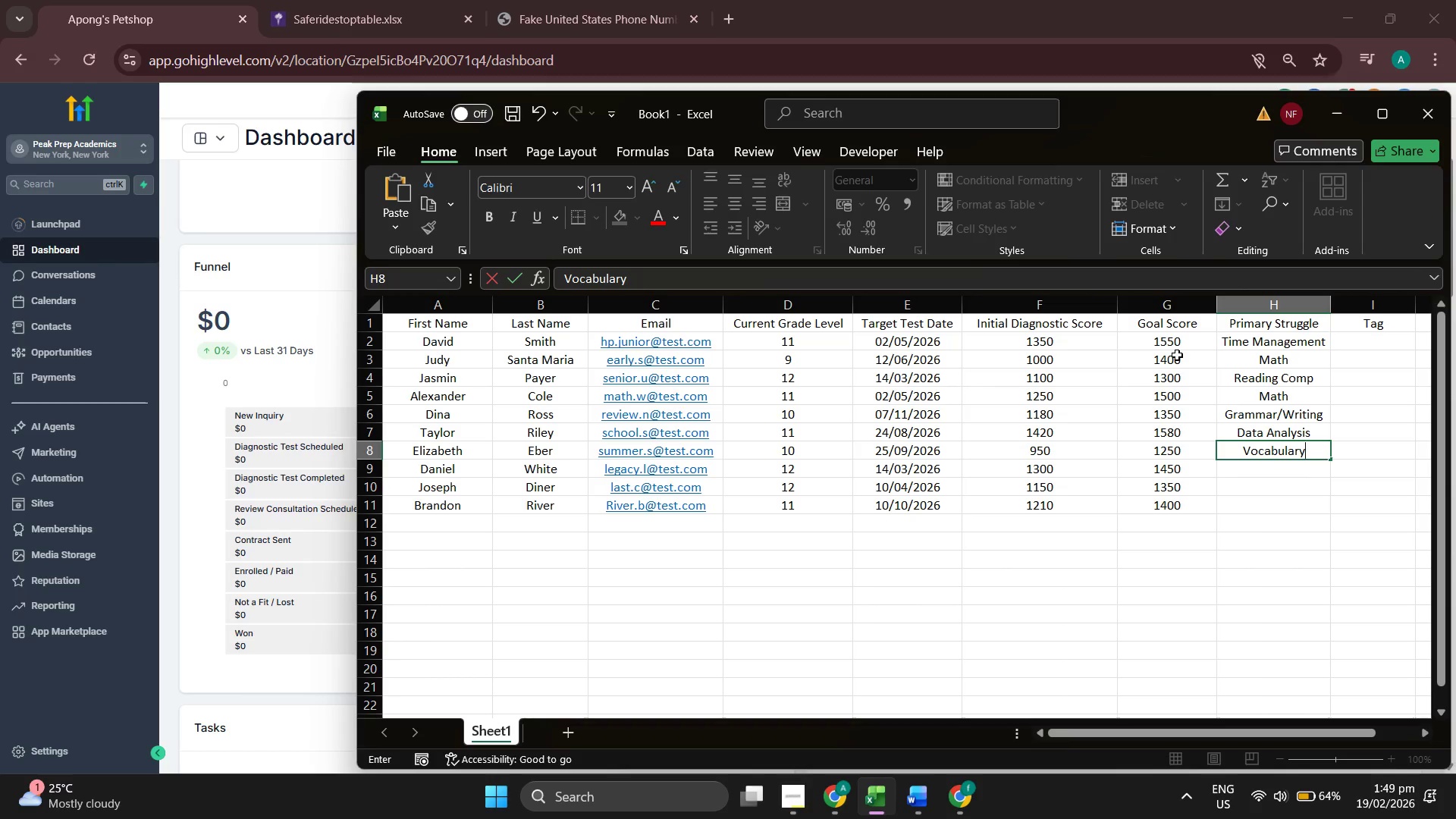 
wait(5.56)
 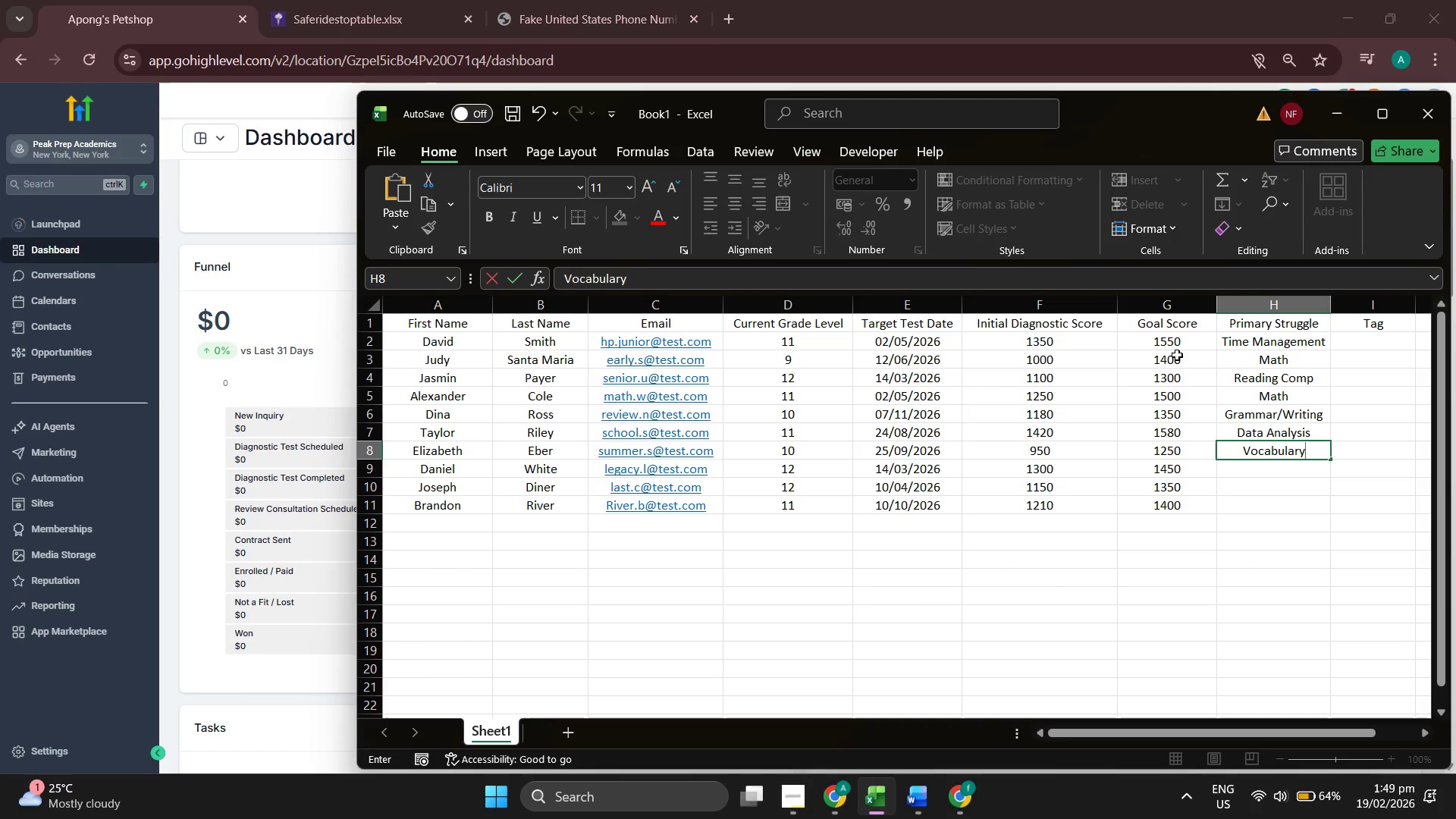 
key(Backspace)
key(Backspace)
key(Backspace)
key(Backspace)
key(Backspace)
key(Backspace)
key(Backspace)
key(Backspace)
key(Backspace)
key(Backspace)
type(Tim)
key(Tab)
 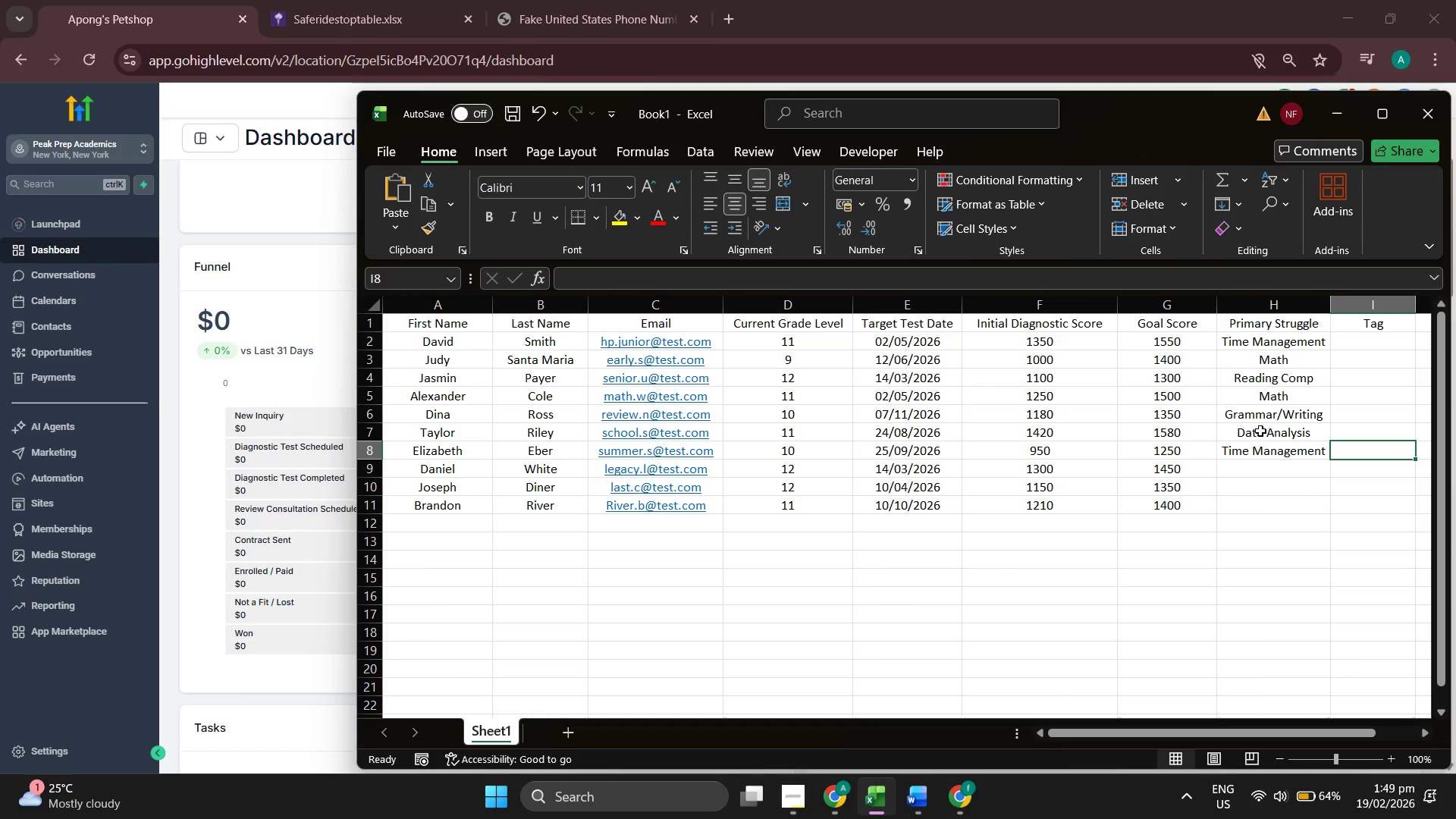 
left_click([1267, 435])
 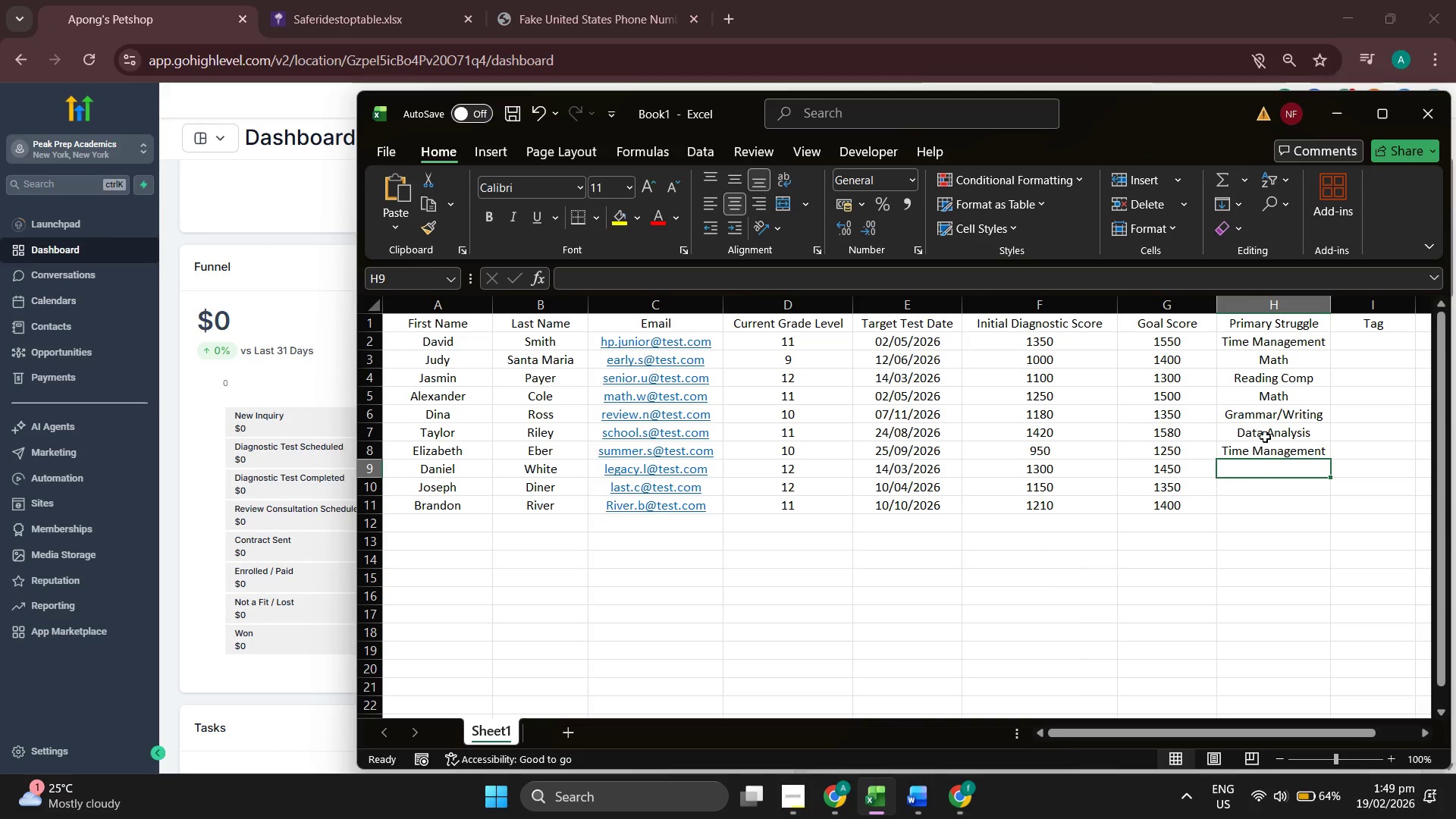 
double_click([1267, 434])
 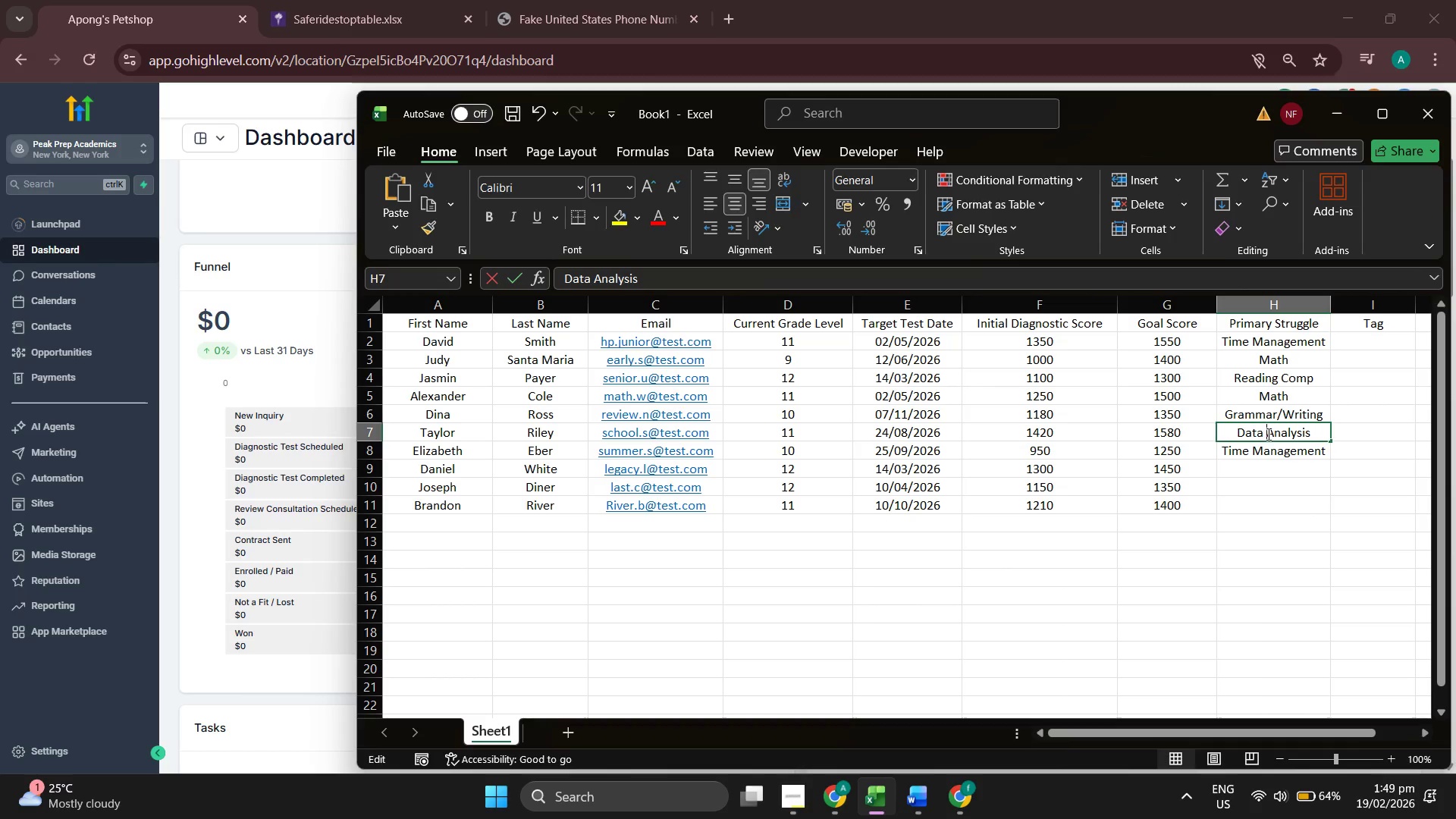 
triple_click([1267, 434])
 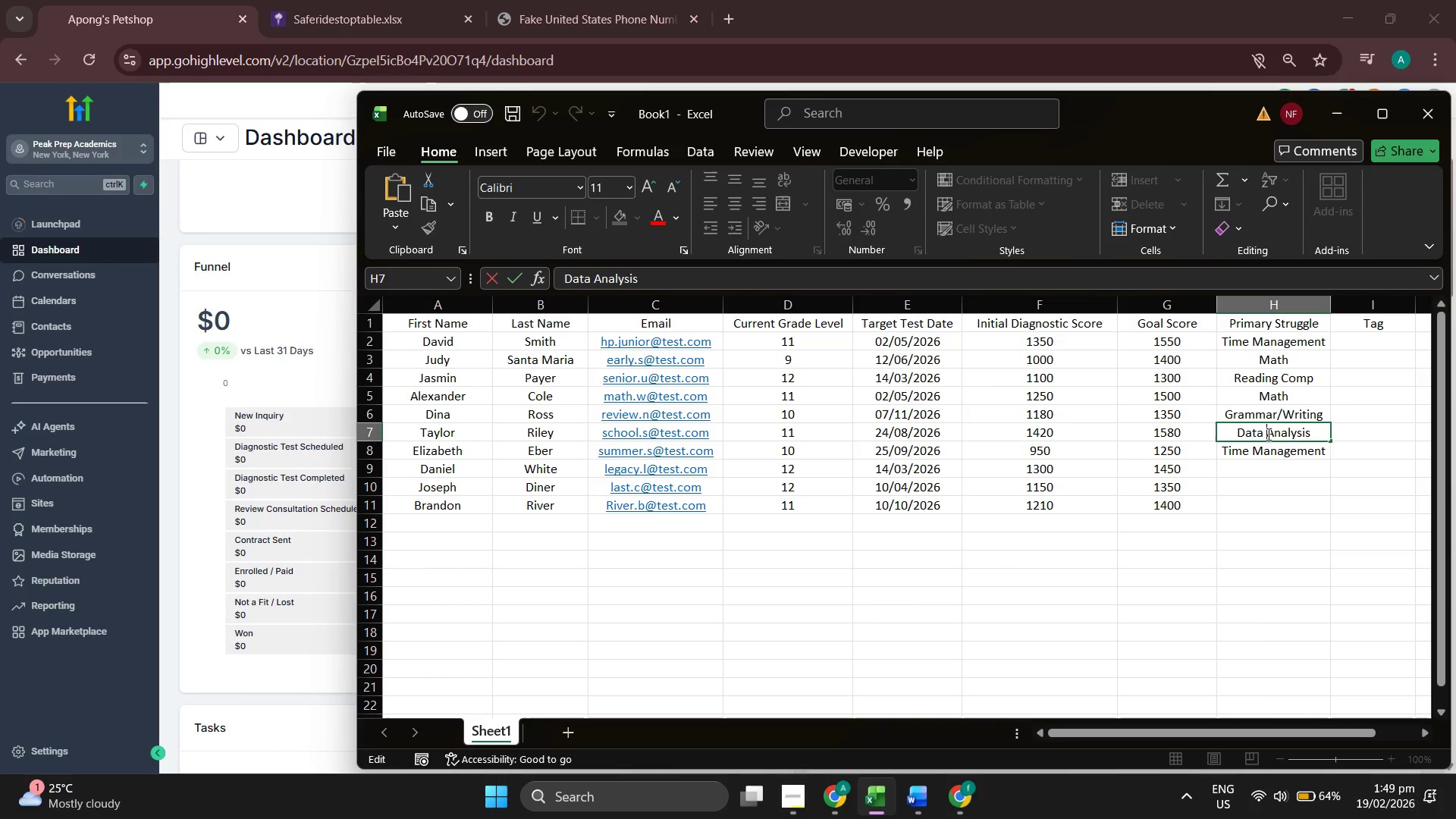 
triple_click([1267, 434])
 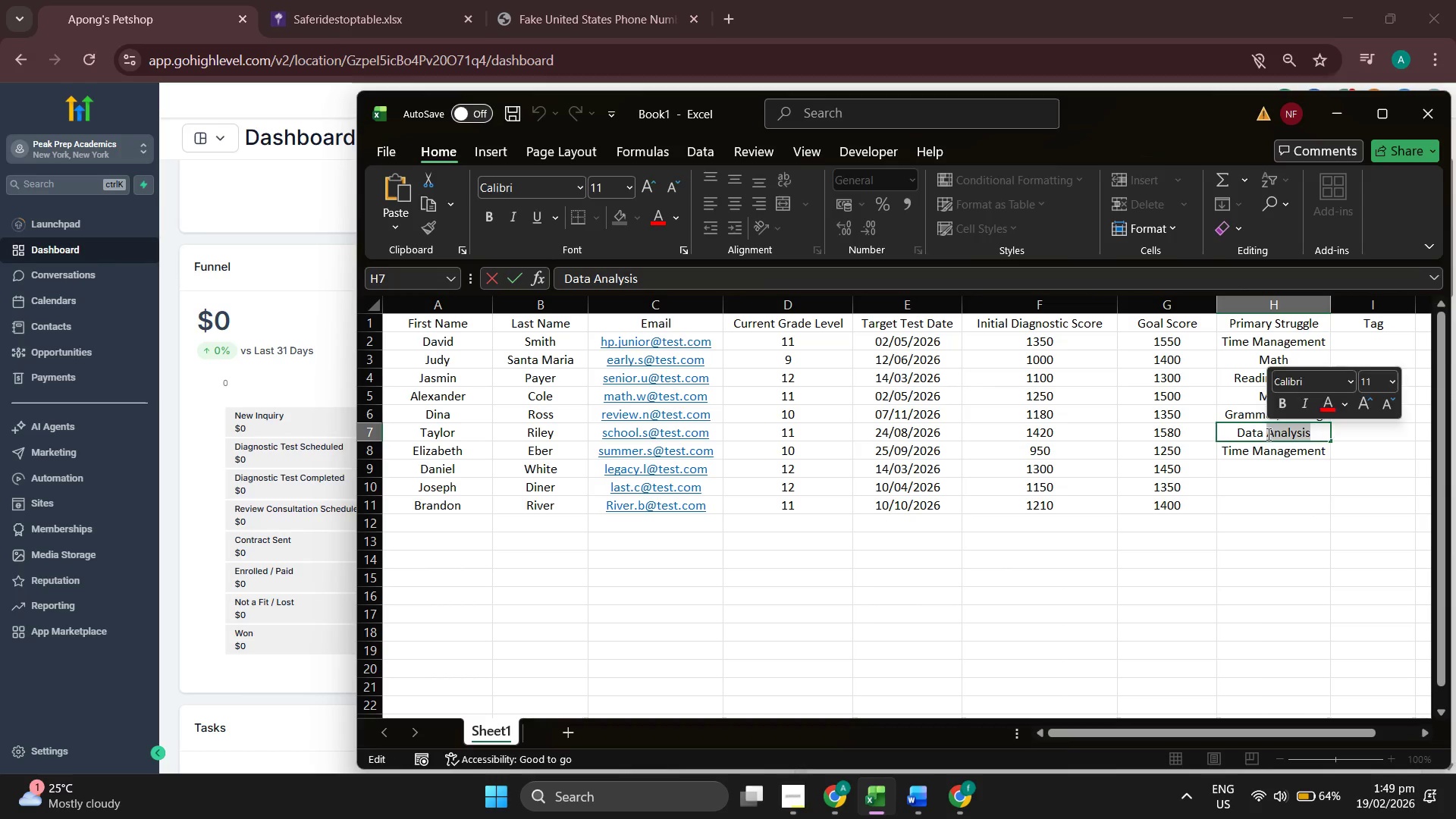 
triple_click([1267, 434])
 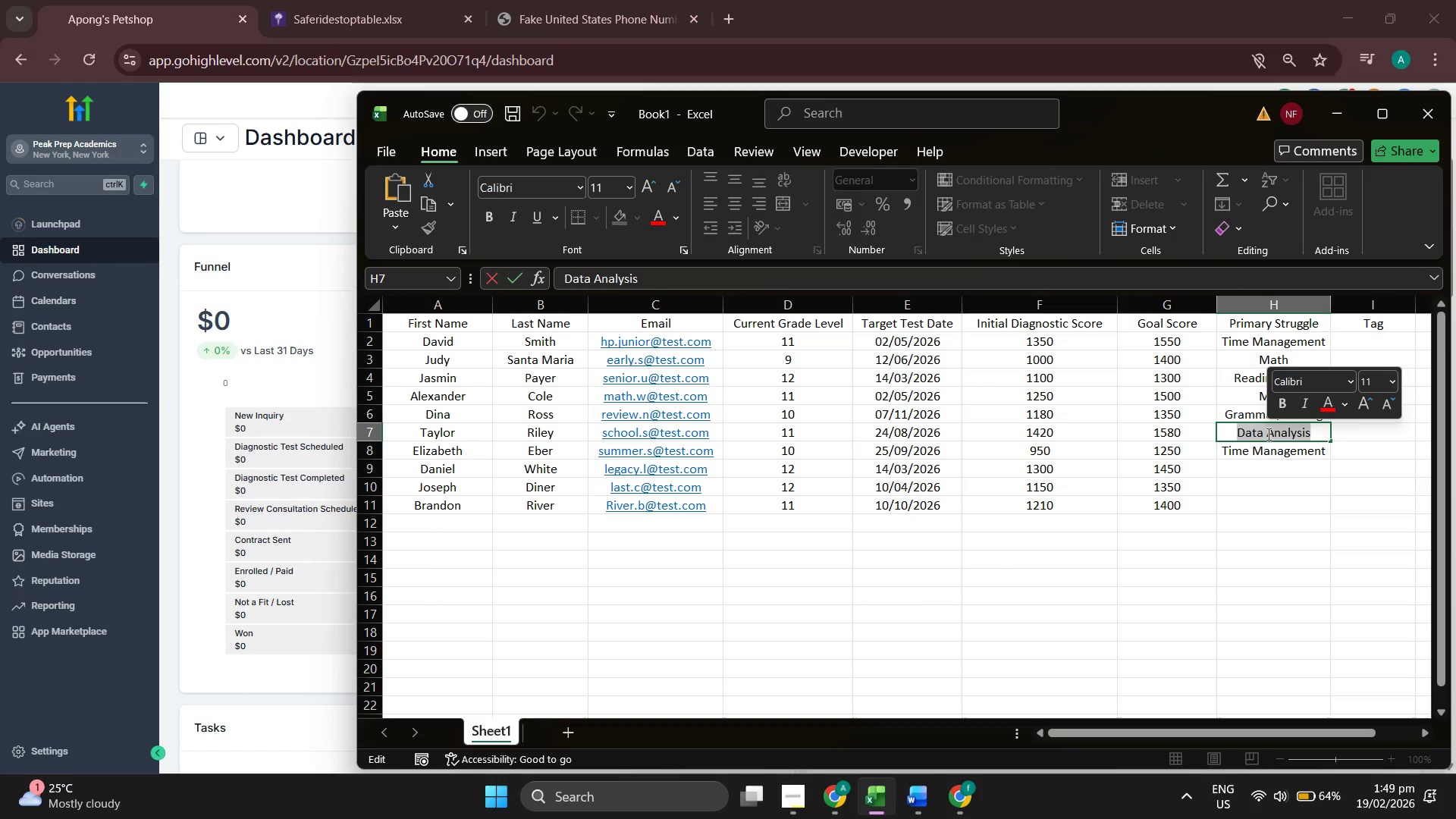 
key(Tab)
 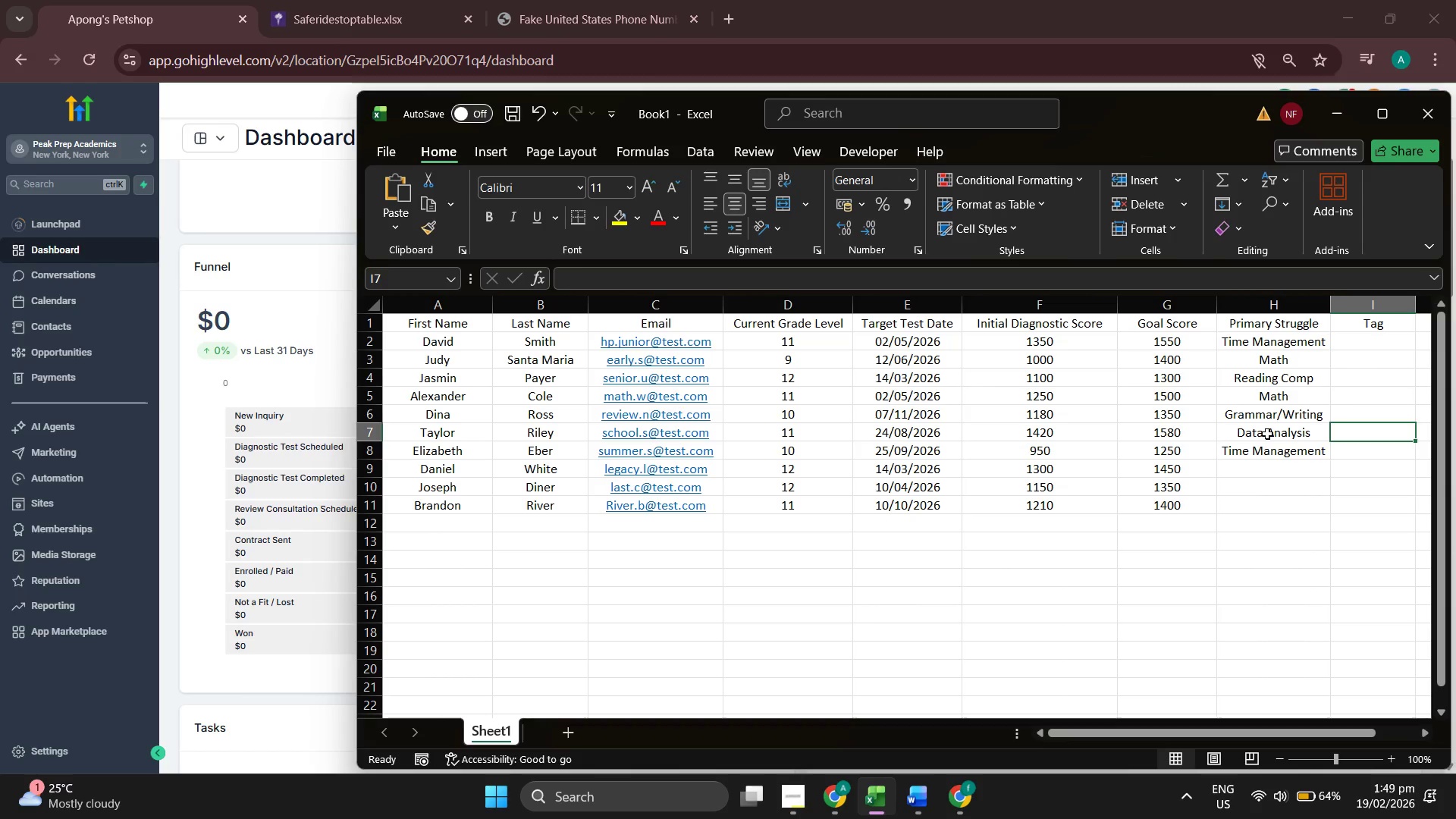 
double_click([1267, 434])
 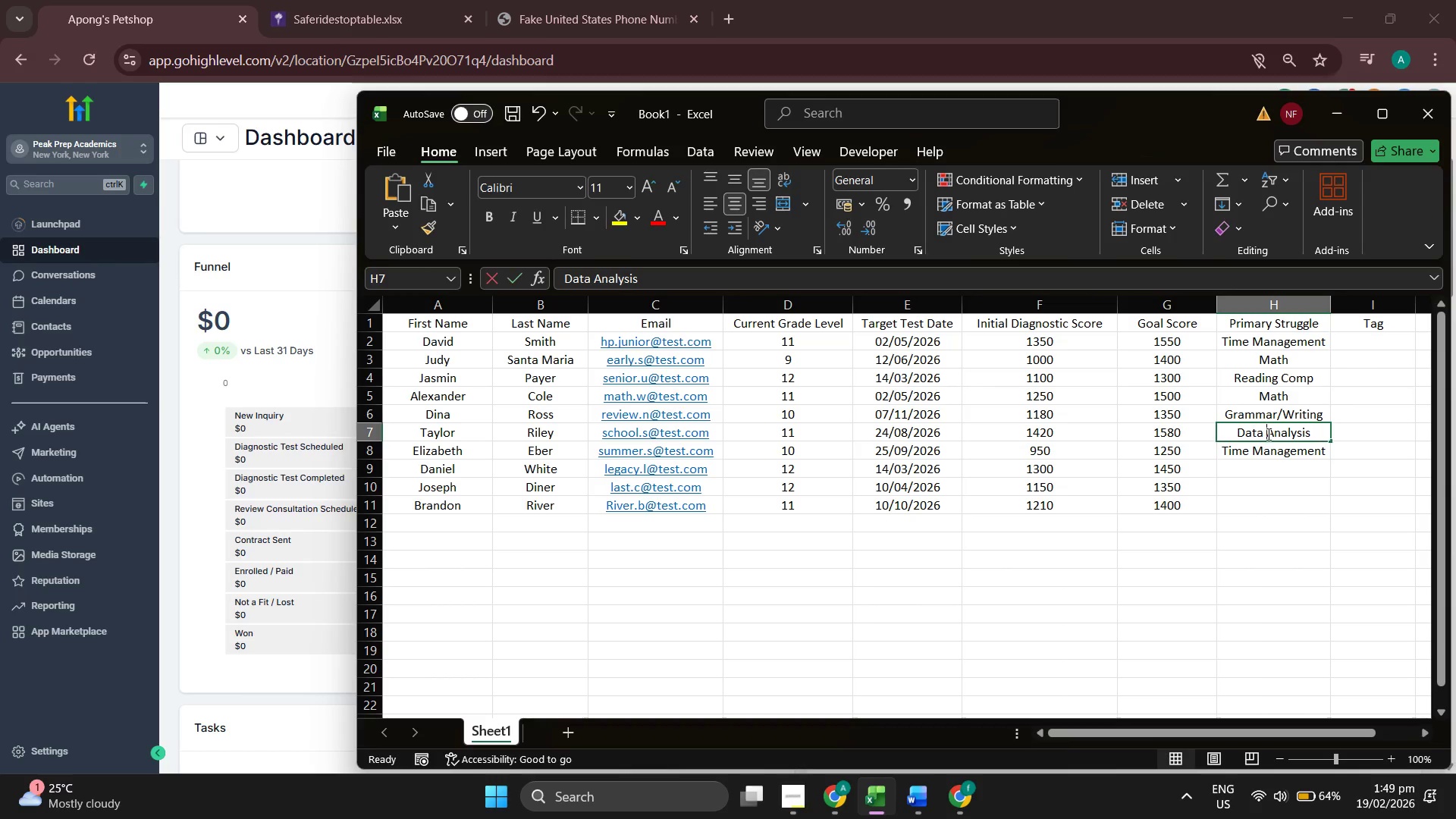 
triple_click([1267, 434])
 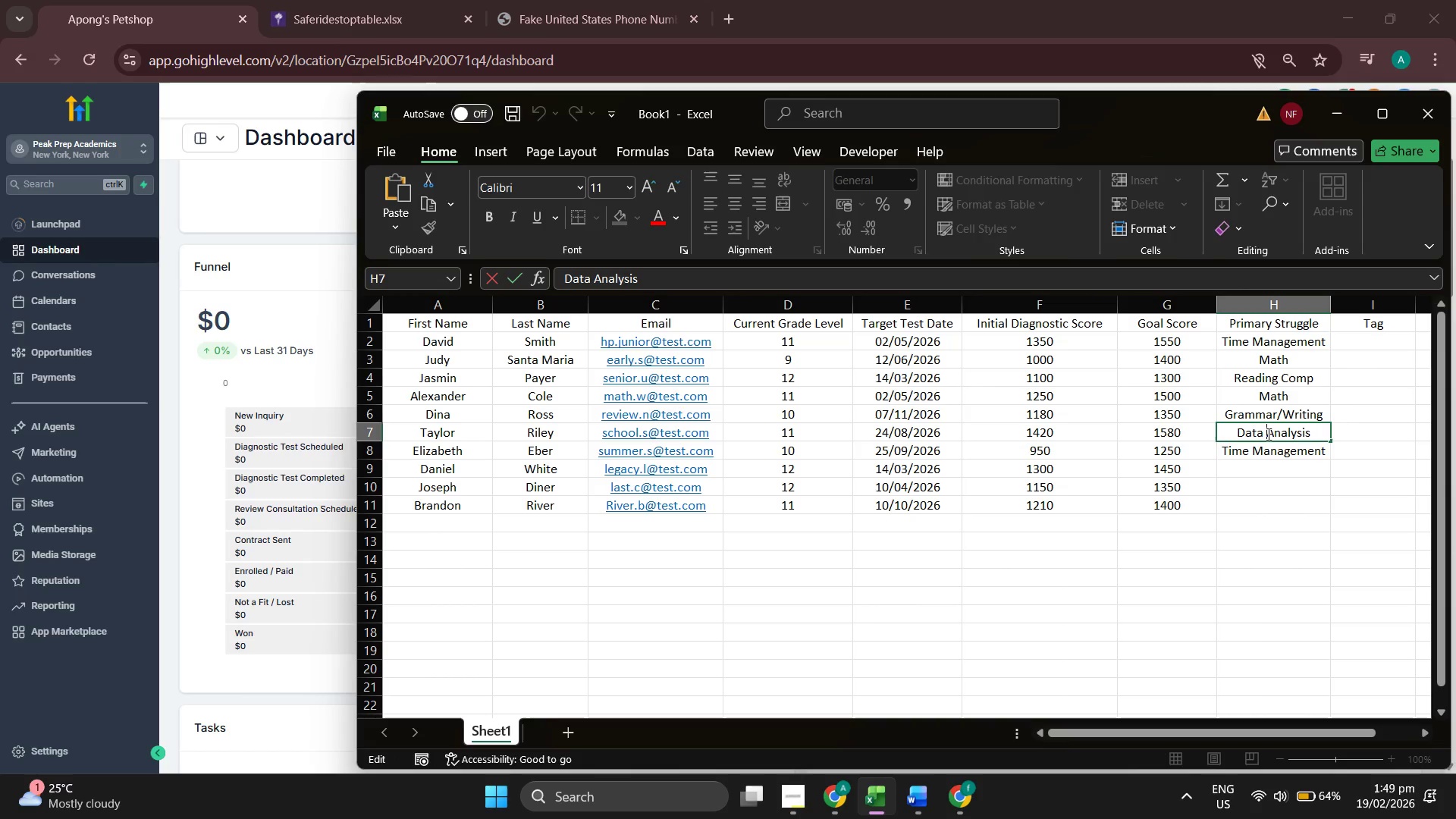 
triple_click([1267, 434])
 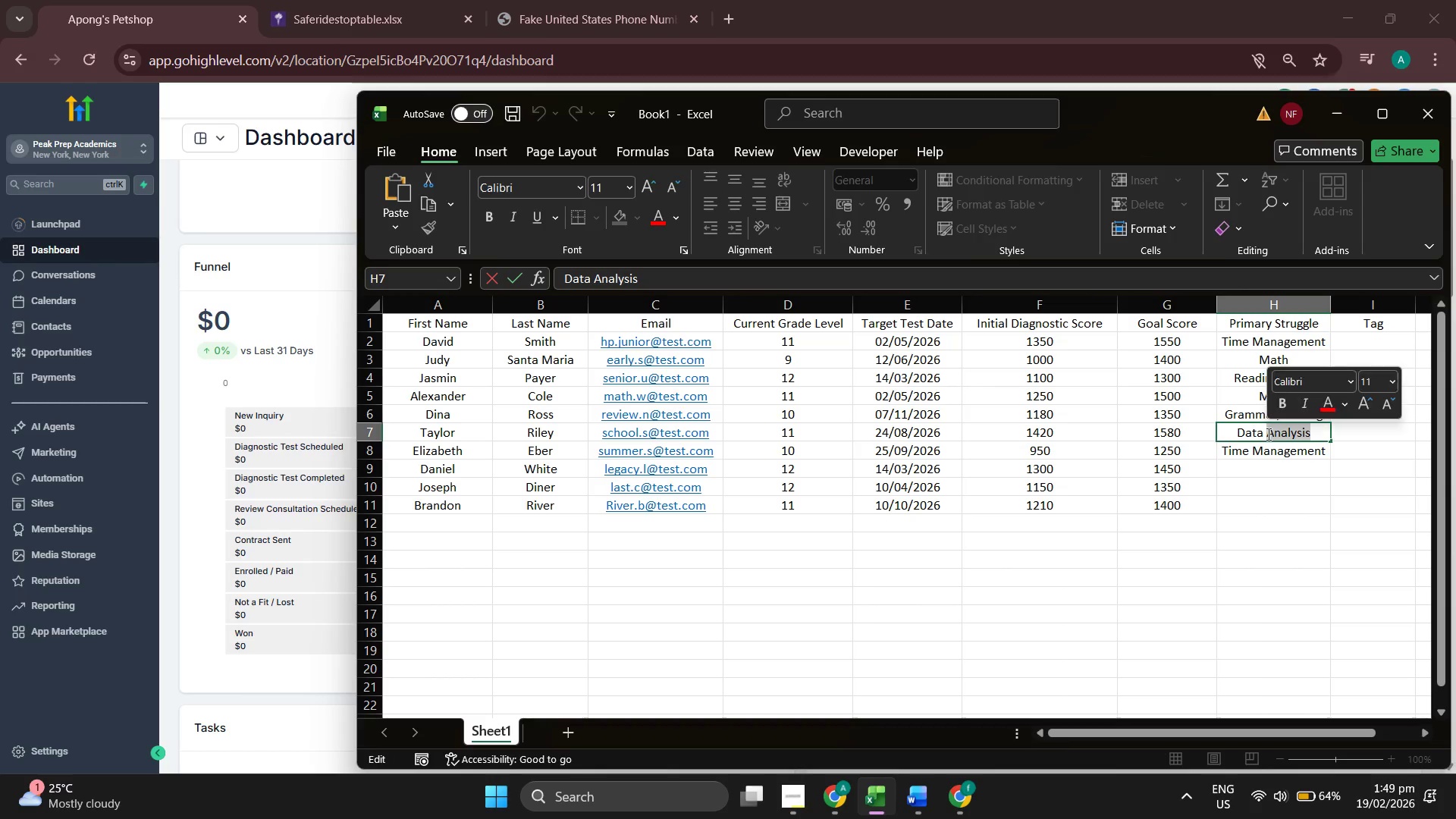 
triple_click([1267, 434])
 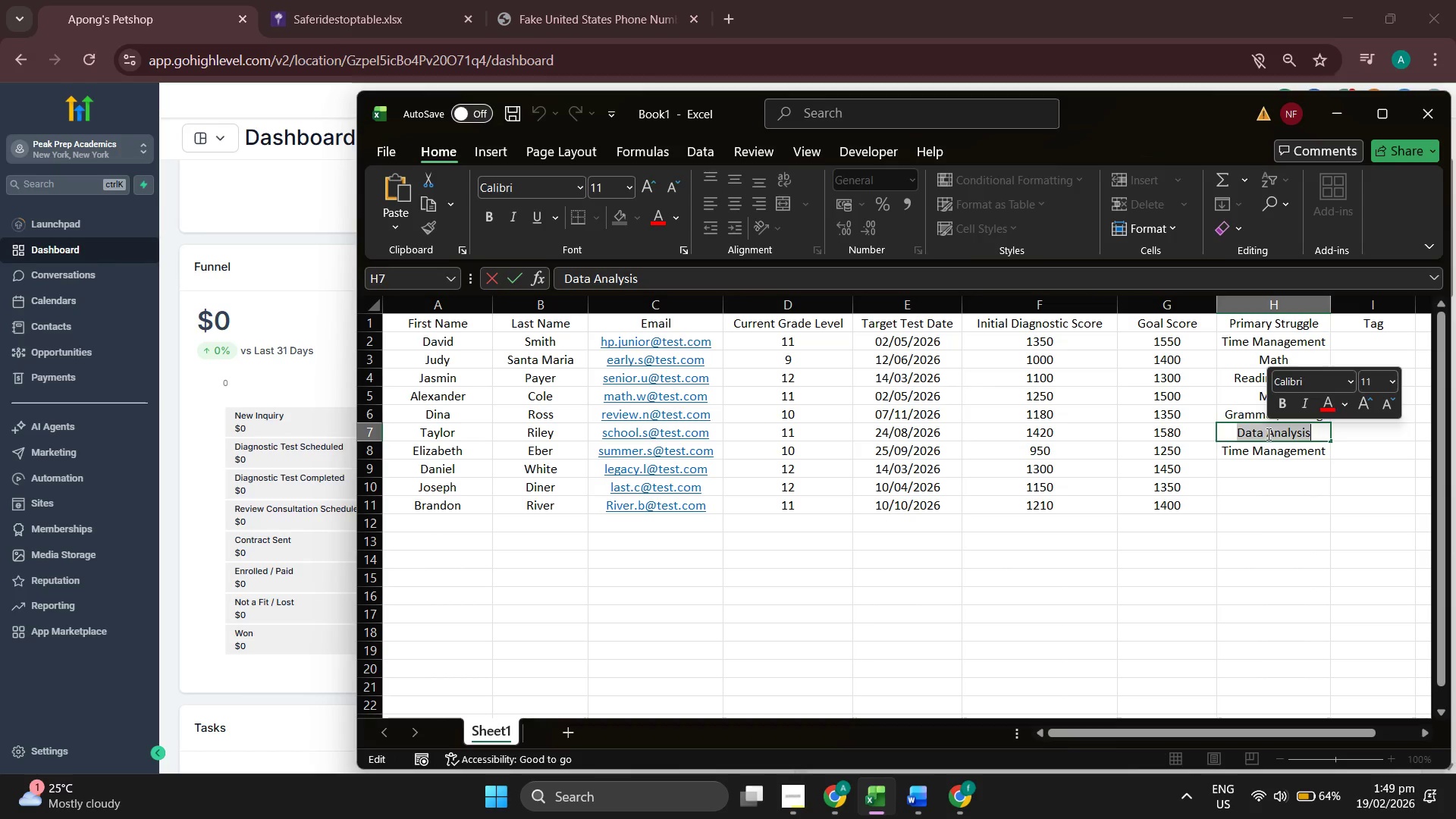 
key(Tab)
 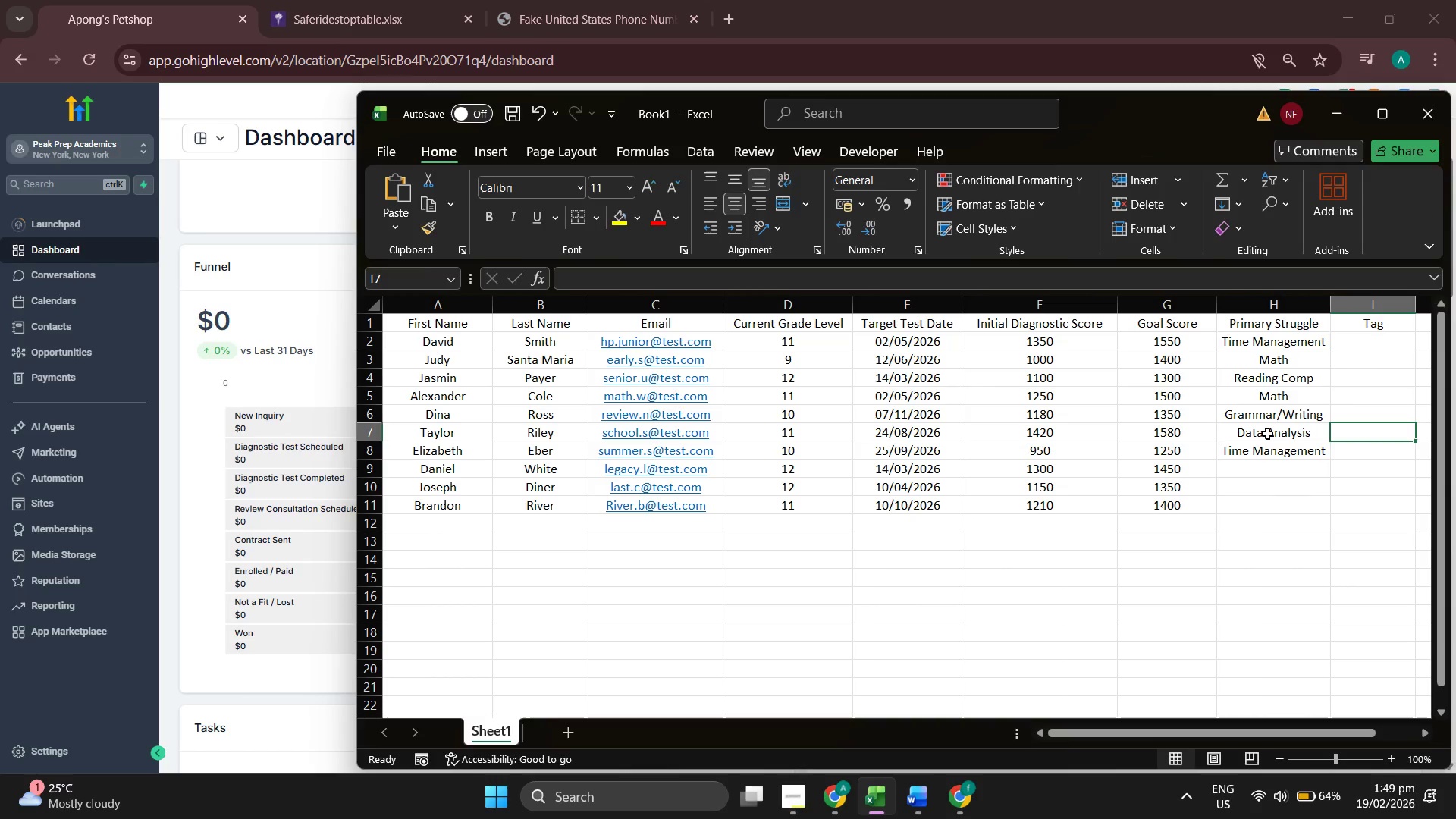 
key(T)
 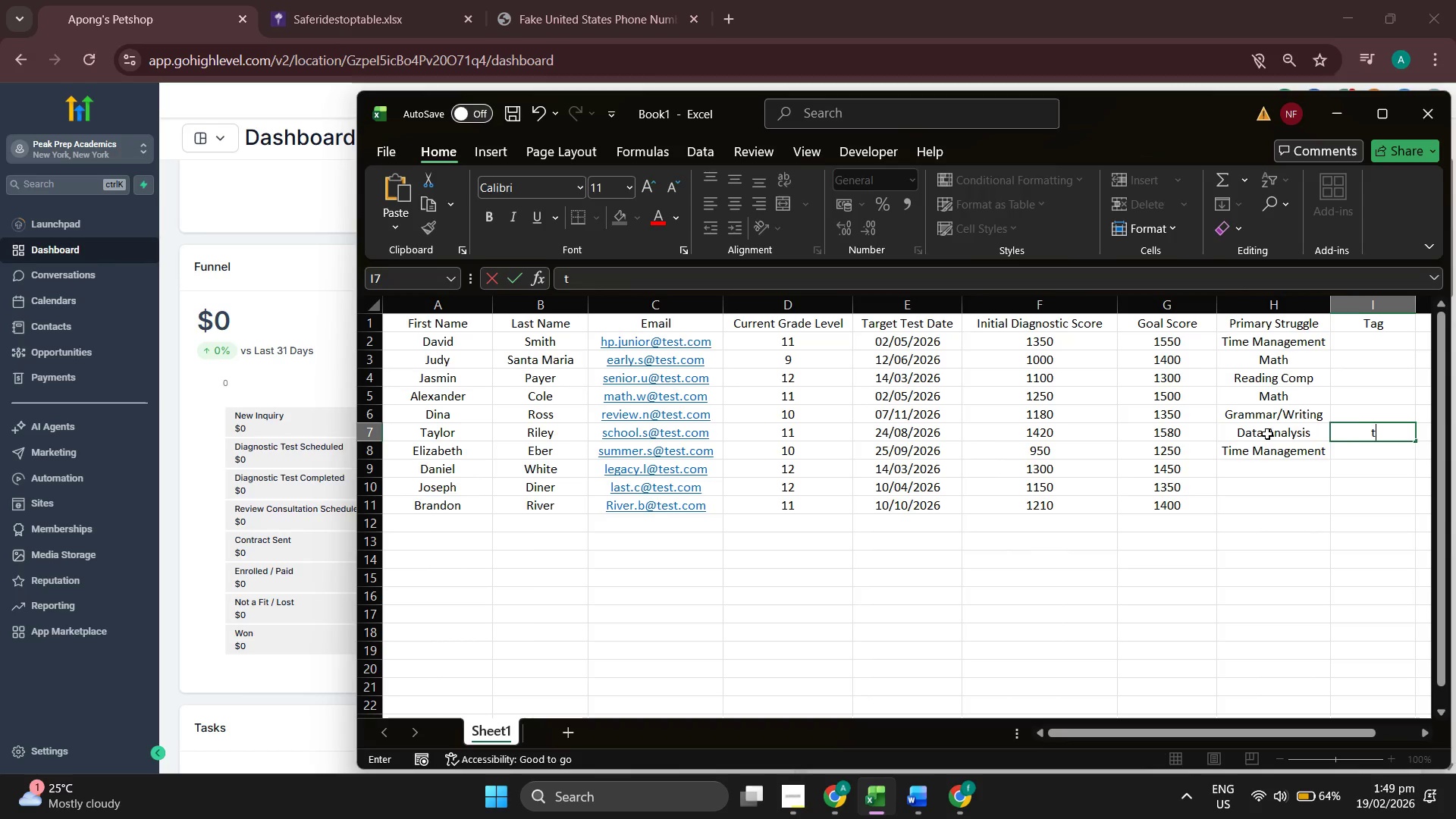 
key(Tab)
 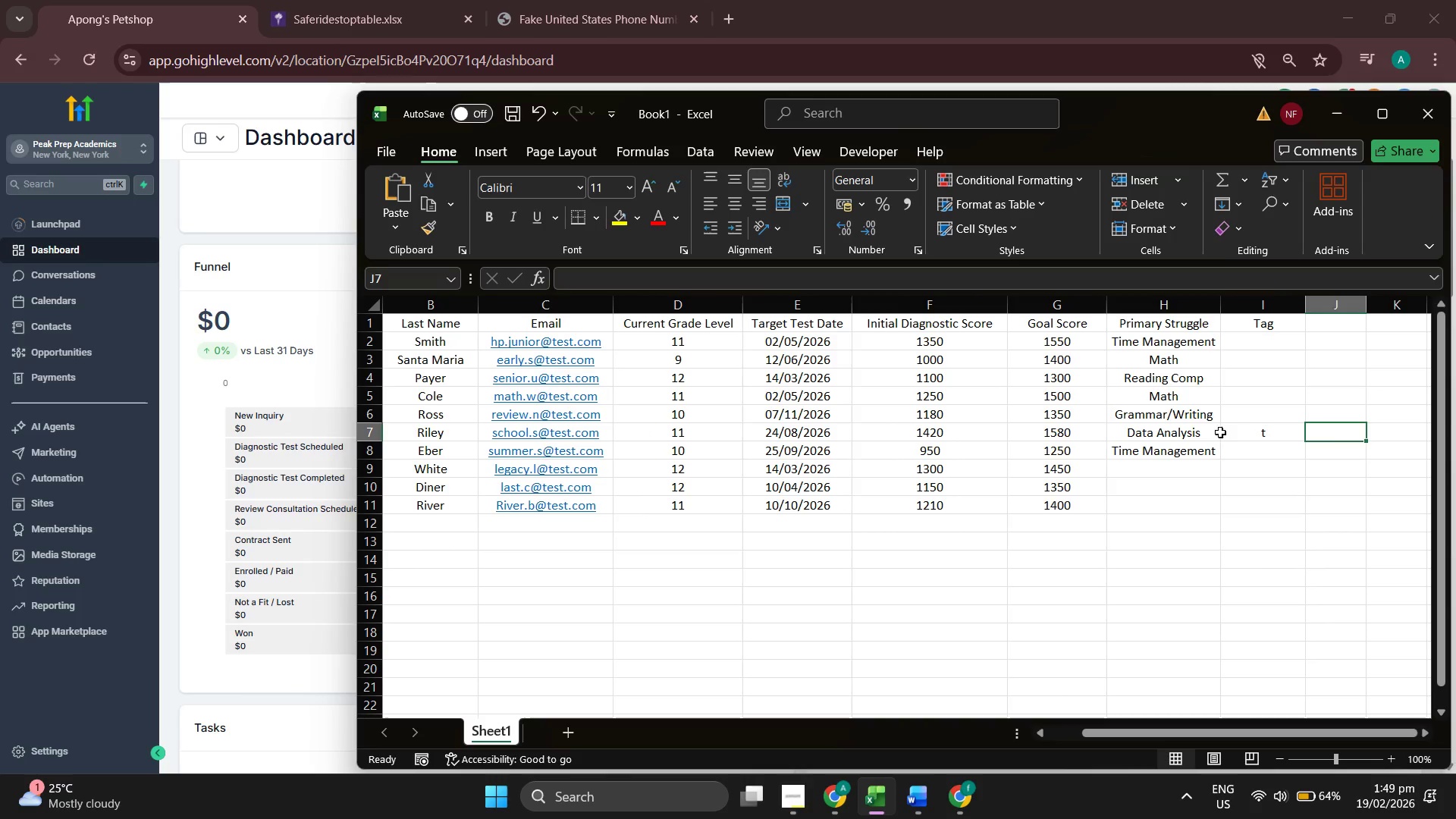 
double_click([1163, 430])
 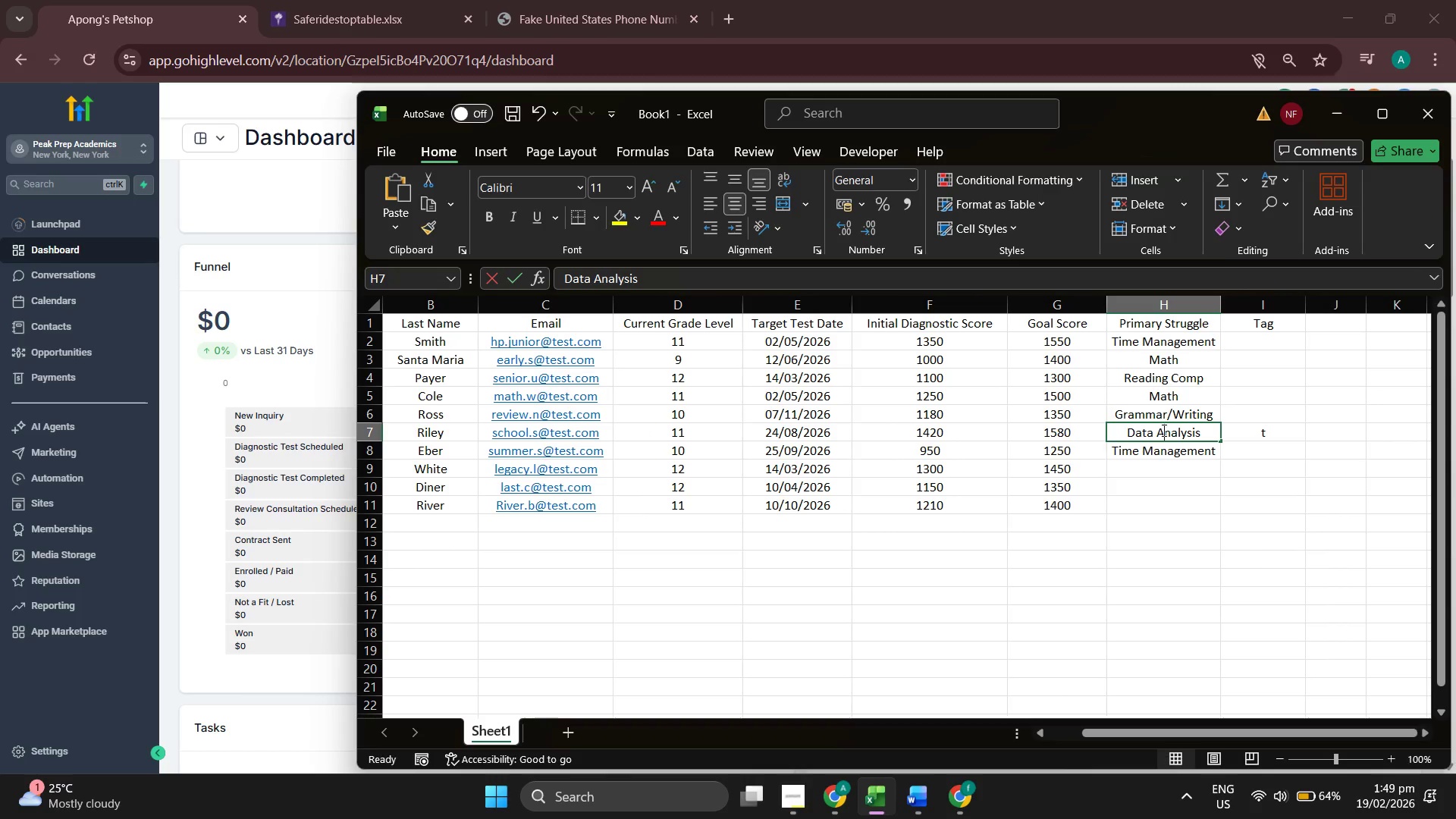 
triple_click([1163, 430])
 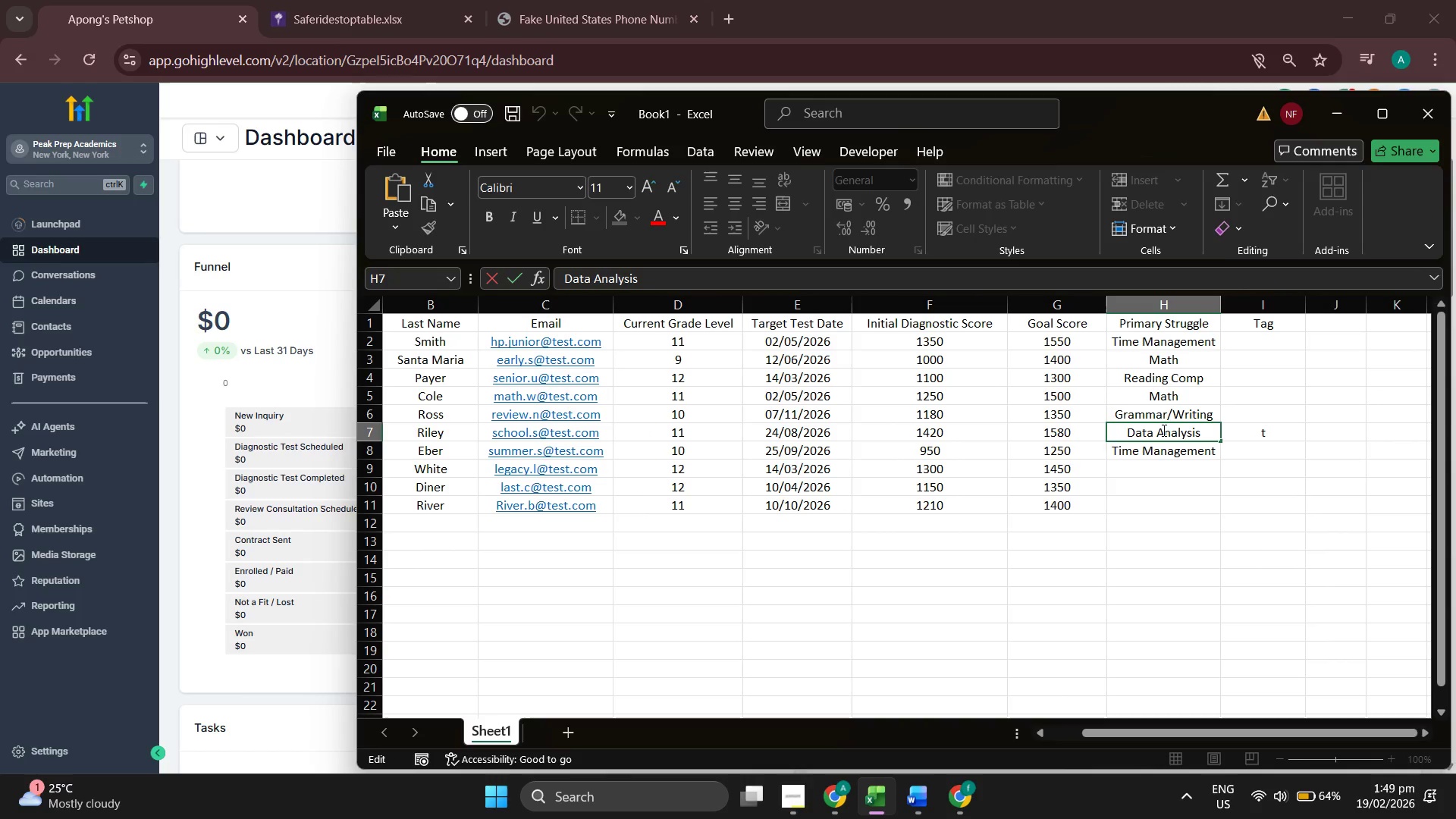 
triple_click([1163, 430])